 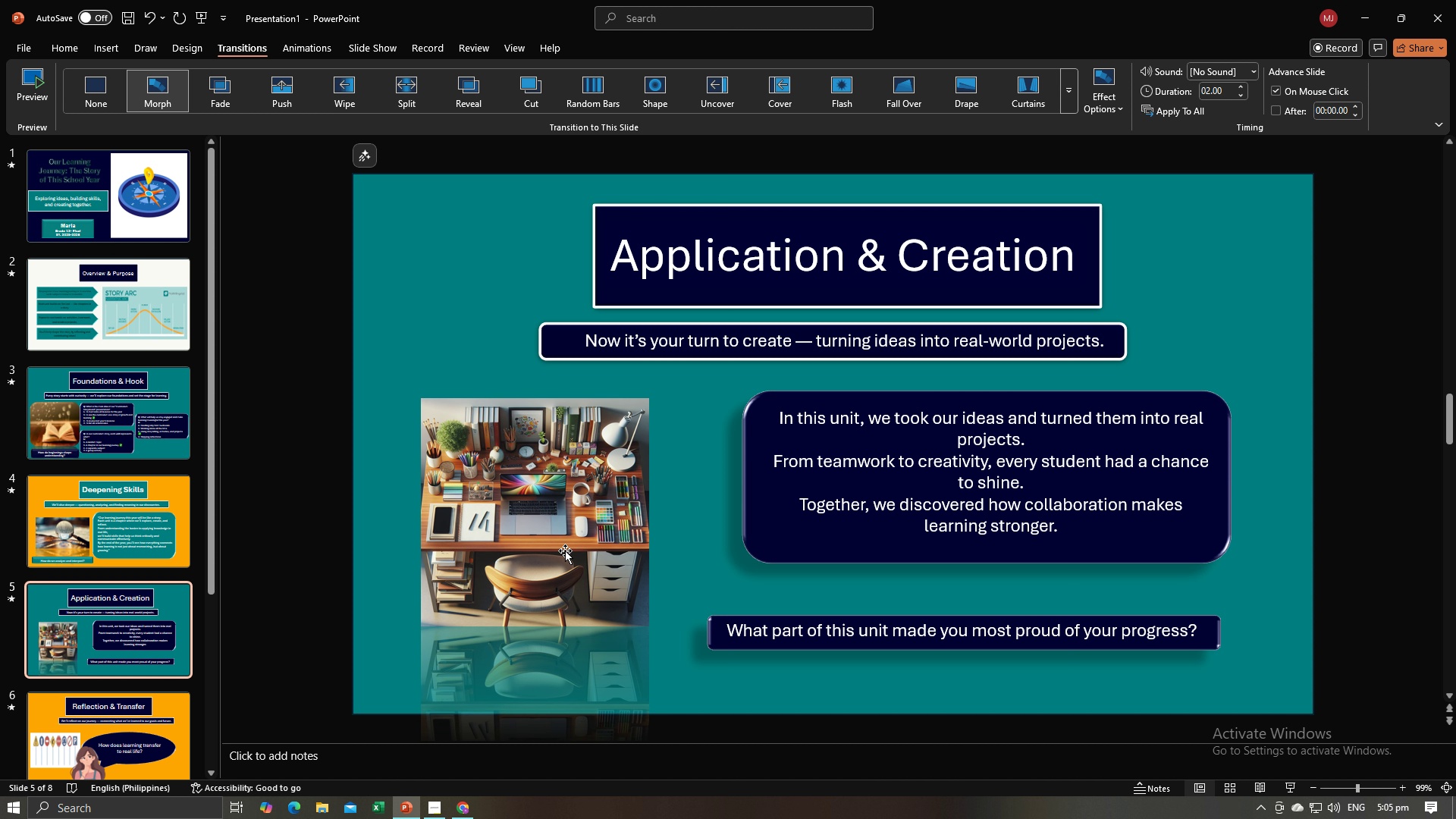 
left_click([177, 708])
 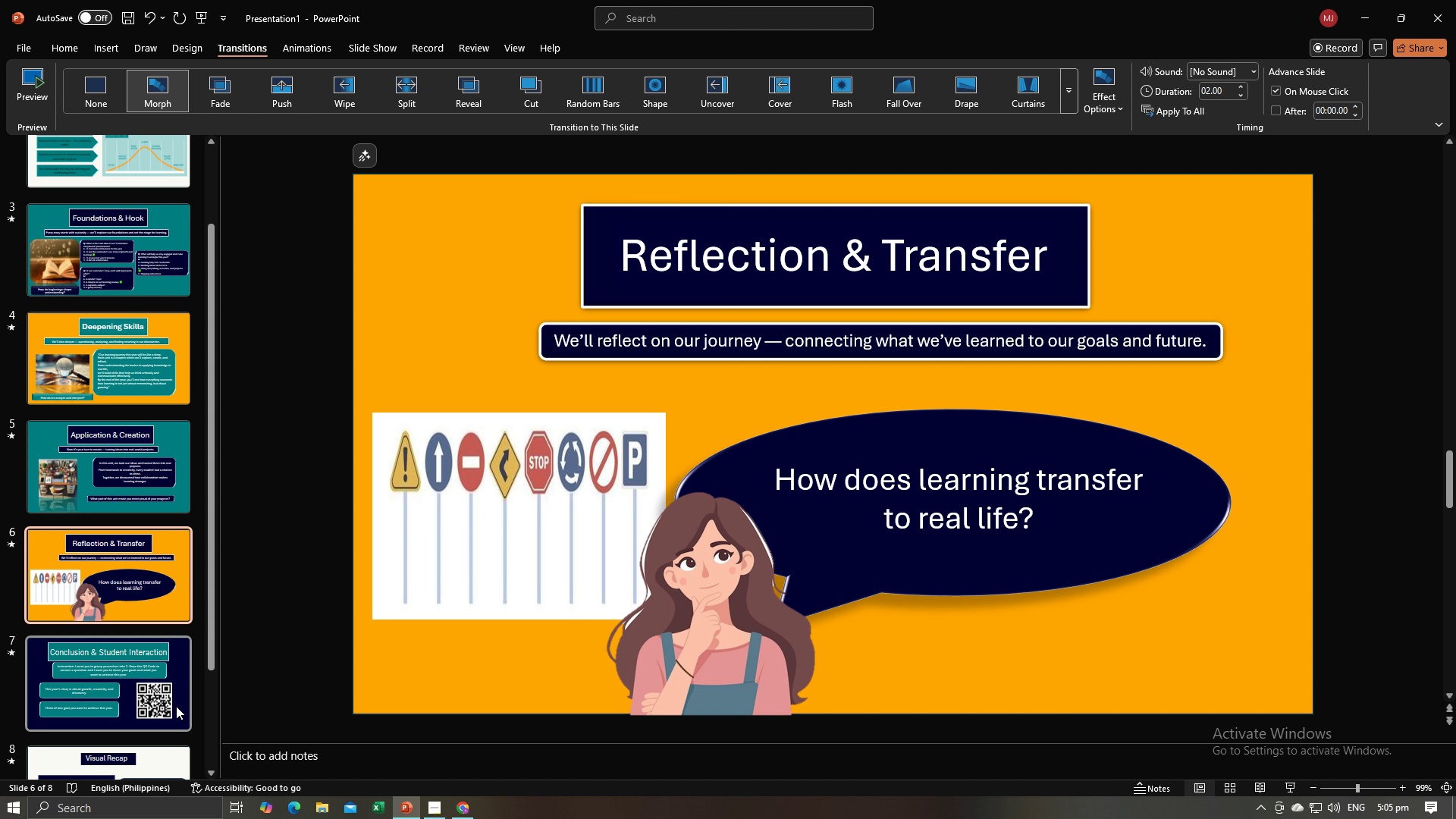 
scroll: coordinate [176, 706], scroll_direction: down, amount: 1.0
 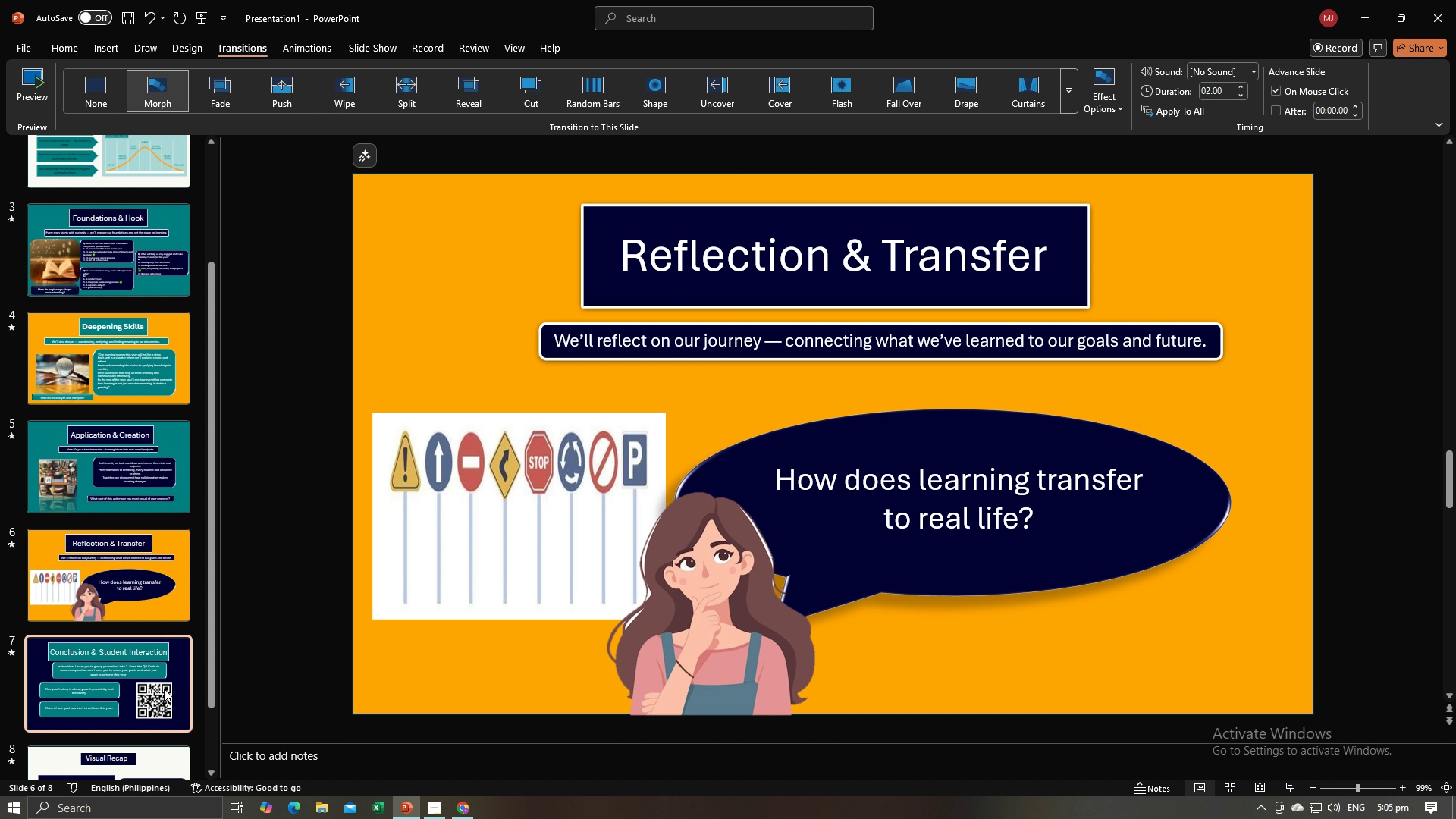 
left_click([164, 689])
 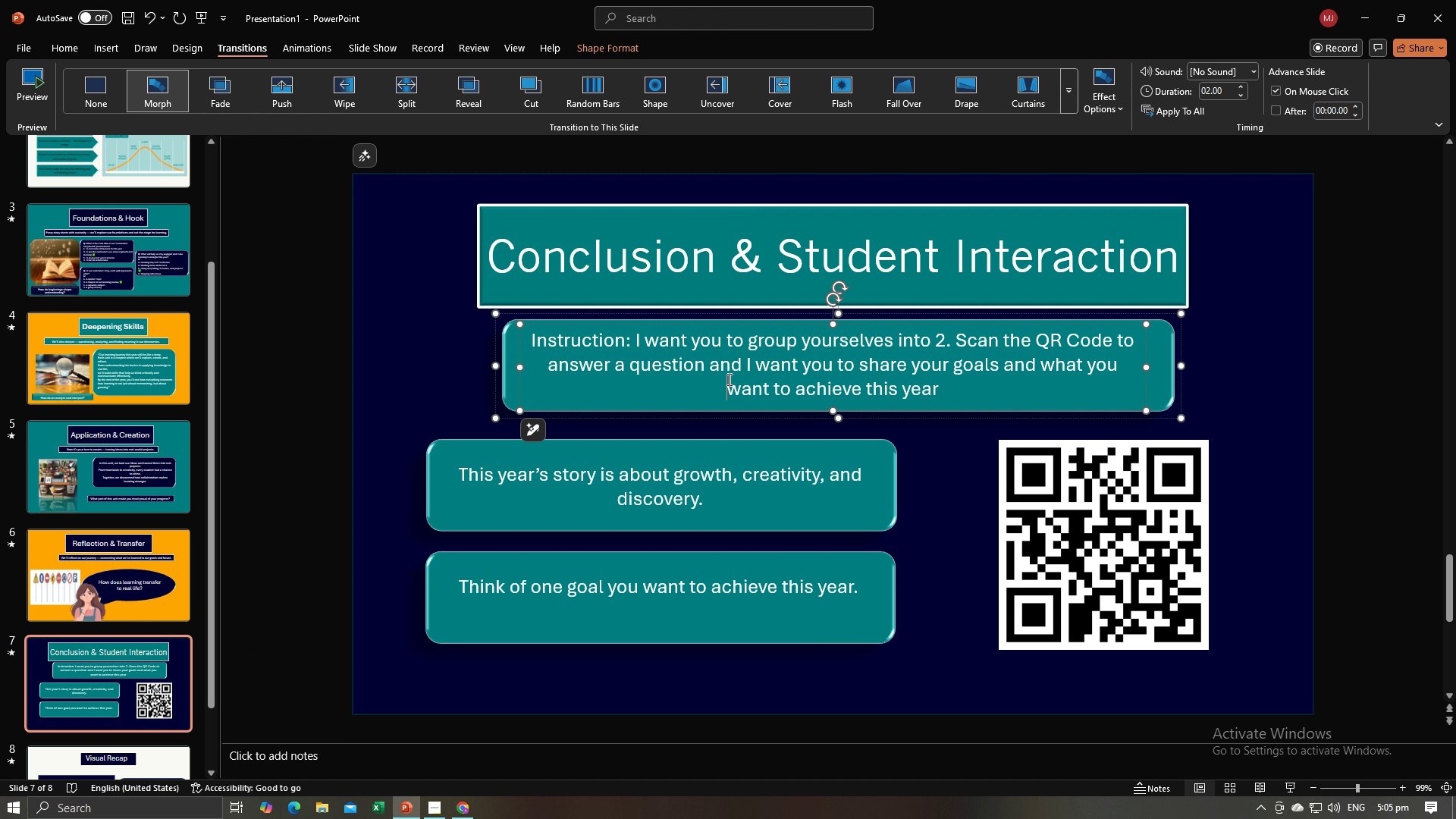 
double_click([728, 379])
 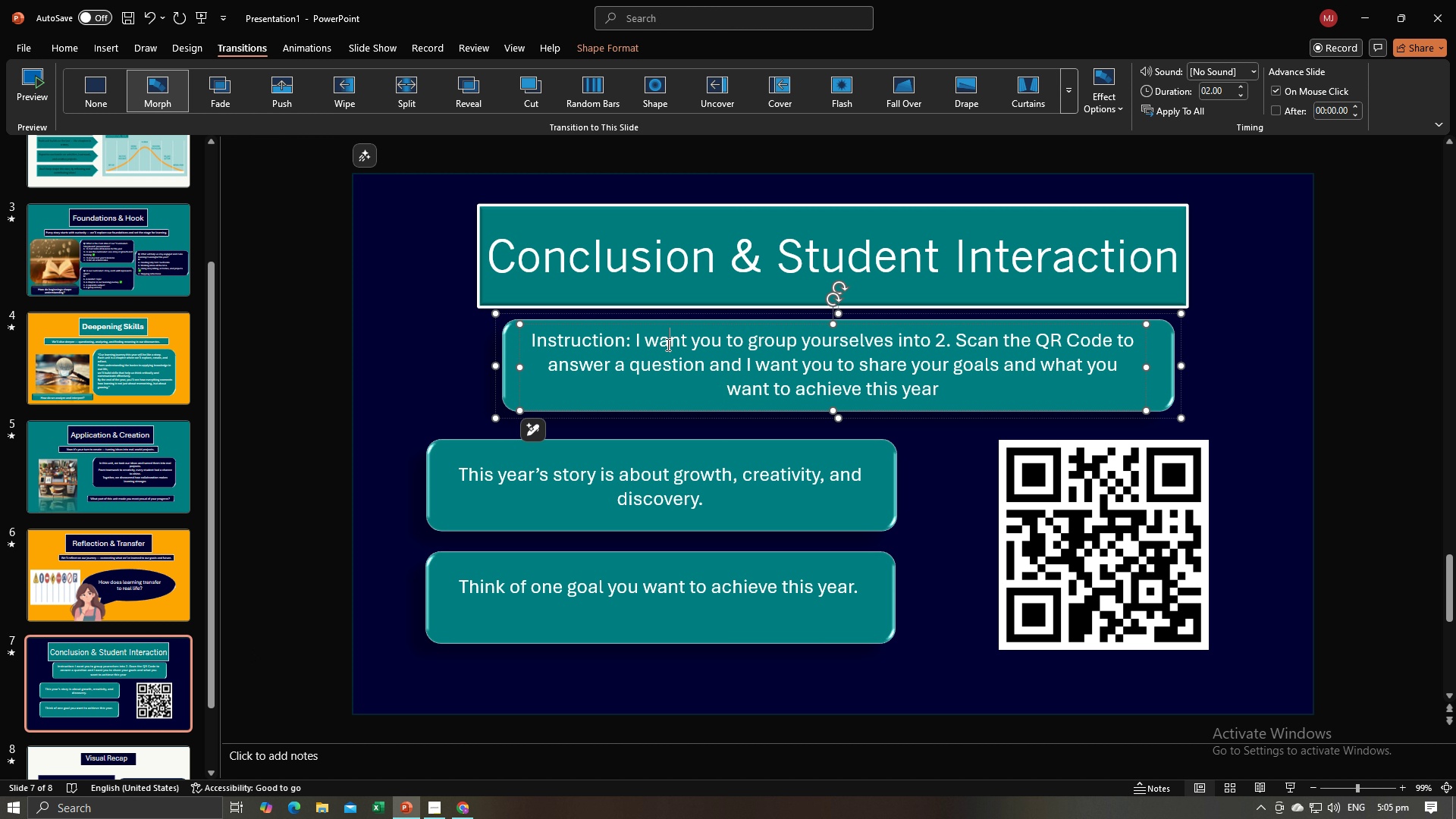 
left_click([667, 344])
 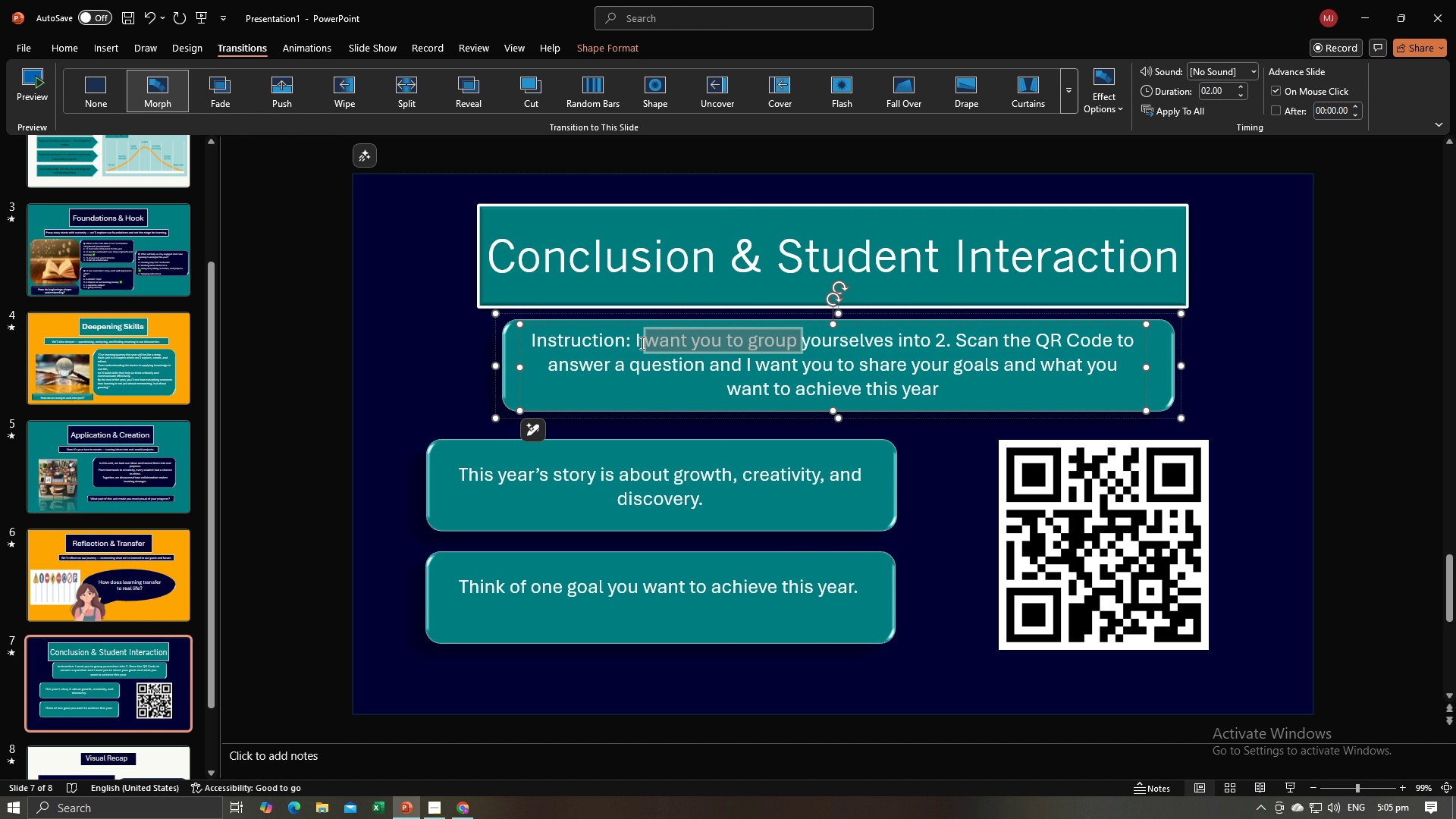 
key(Shift+G)
 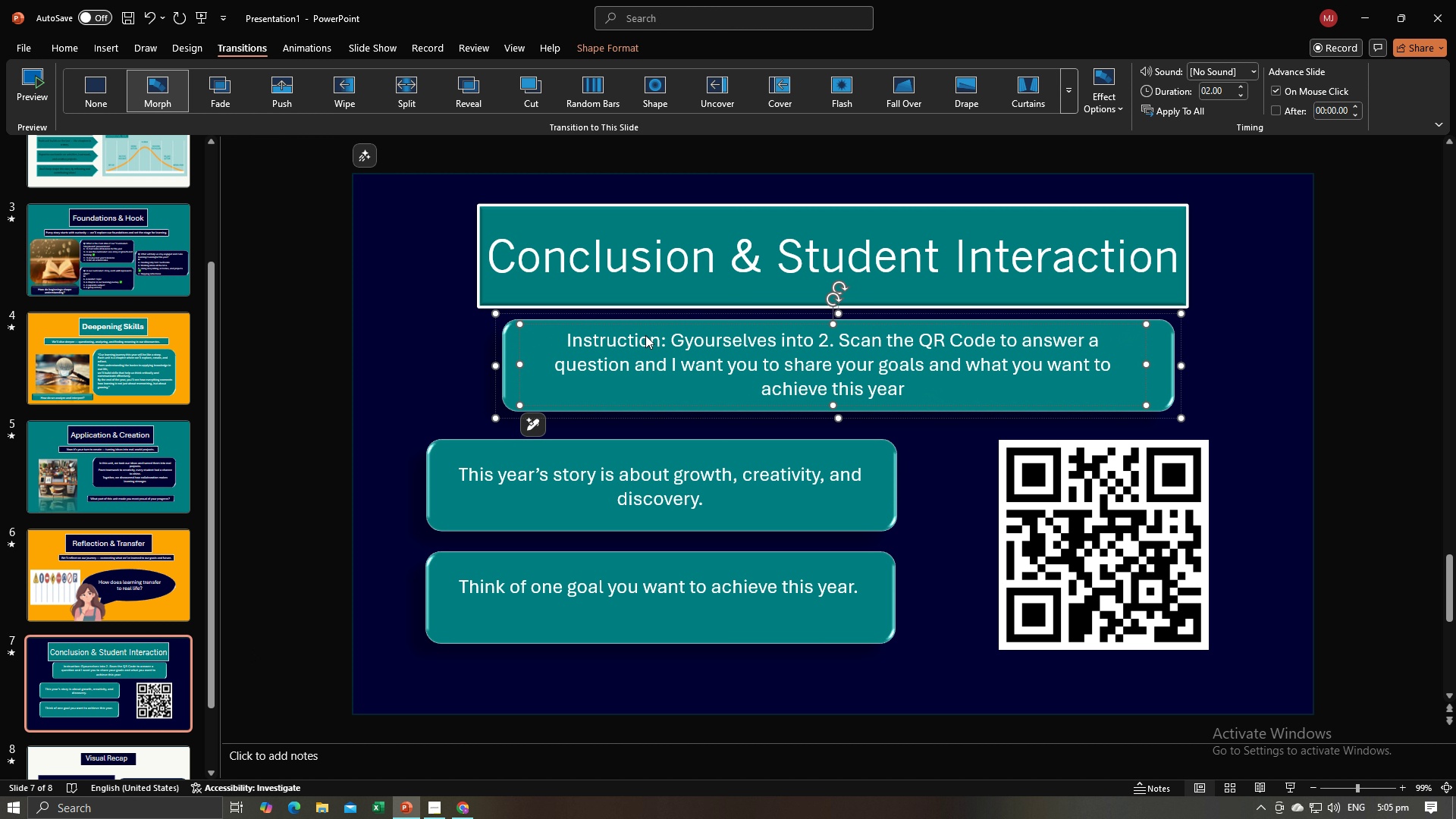 
type(roup )
 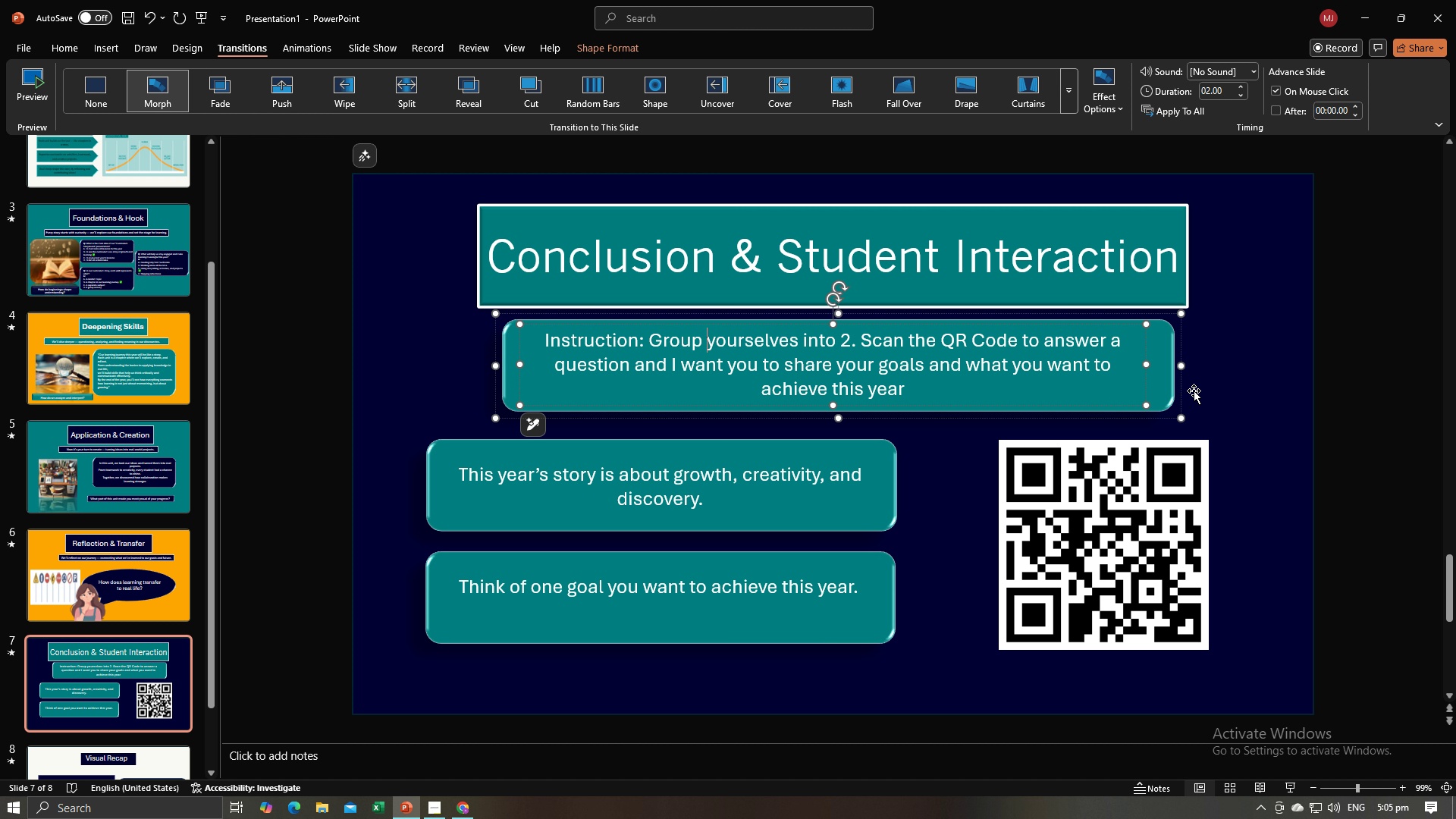 
left_click([1210, 389])
 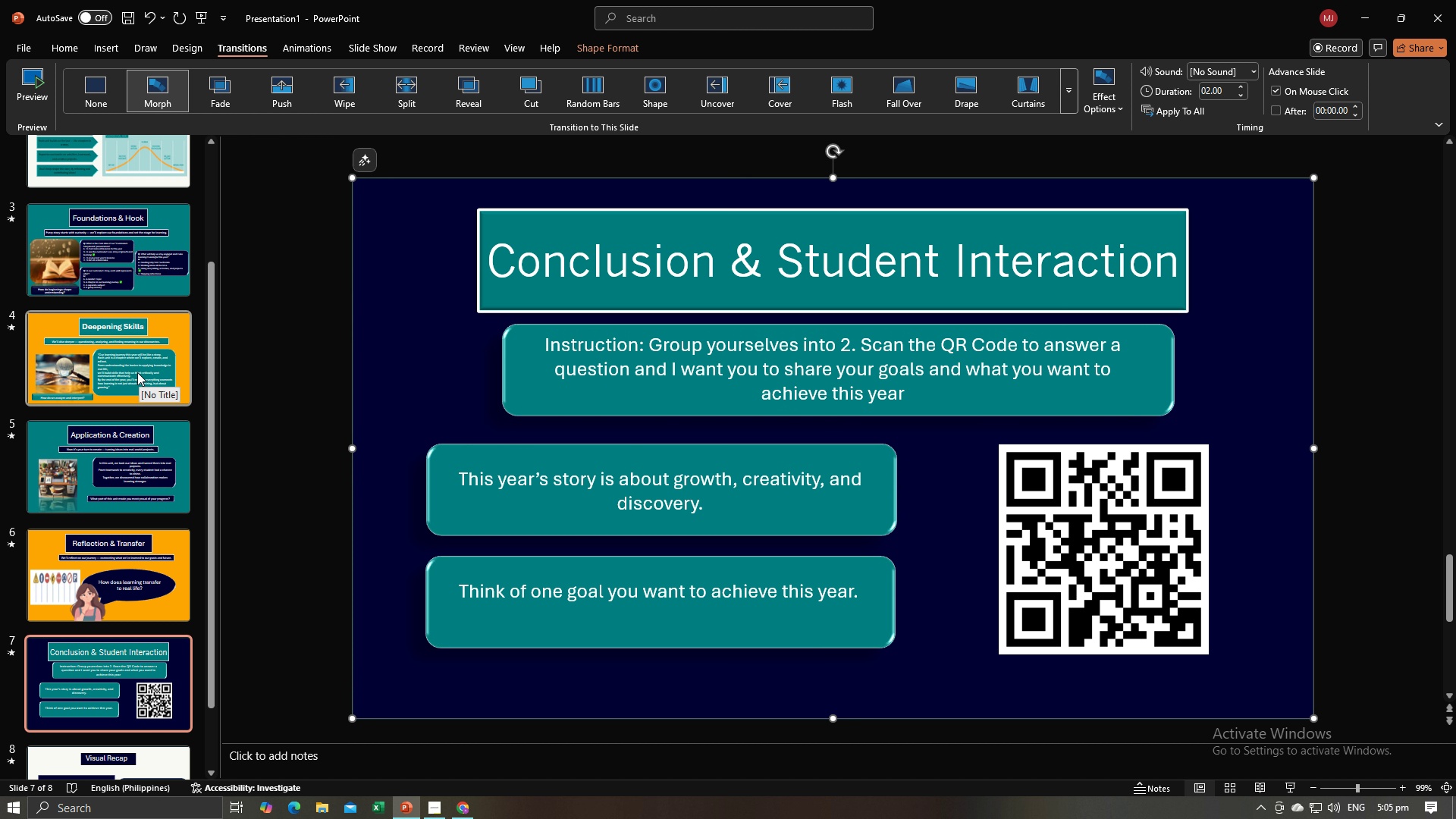 
left_click([134, 445])
 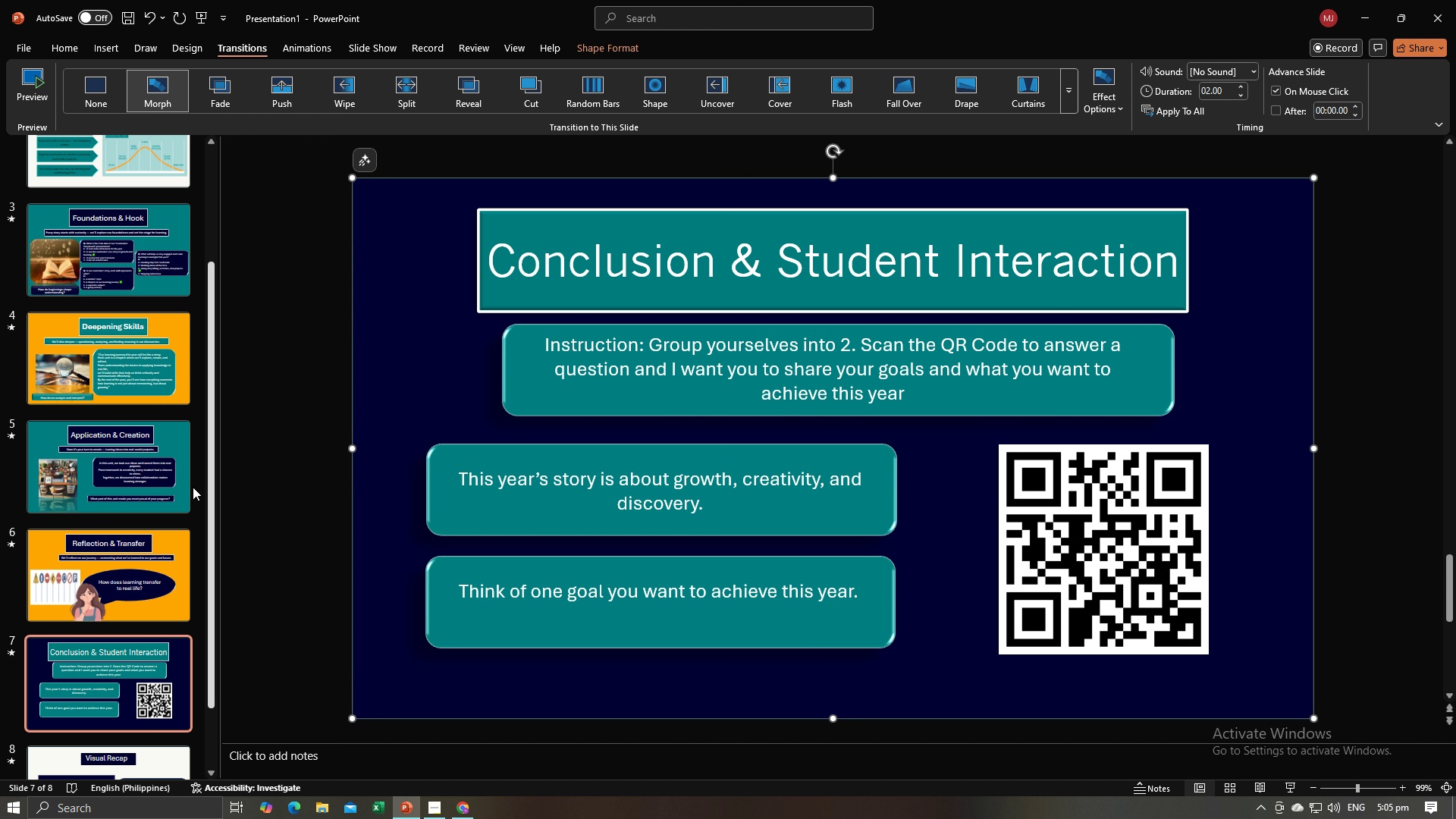 
left_click([144, 490])
 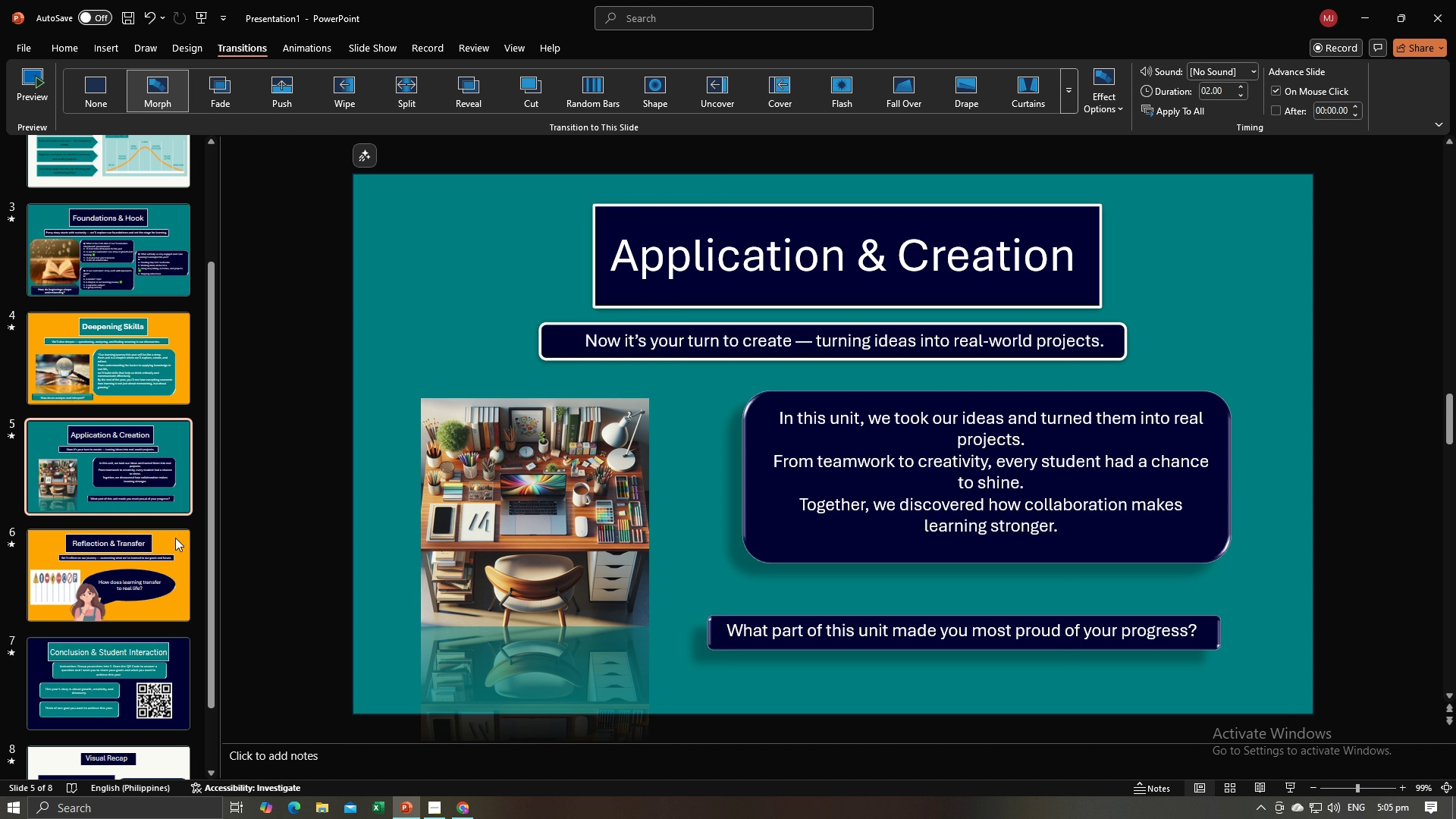 
left_click([149, 570])
 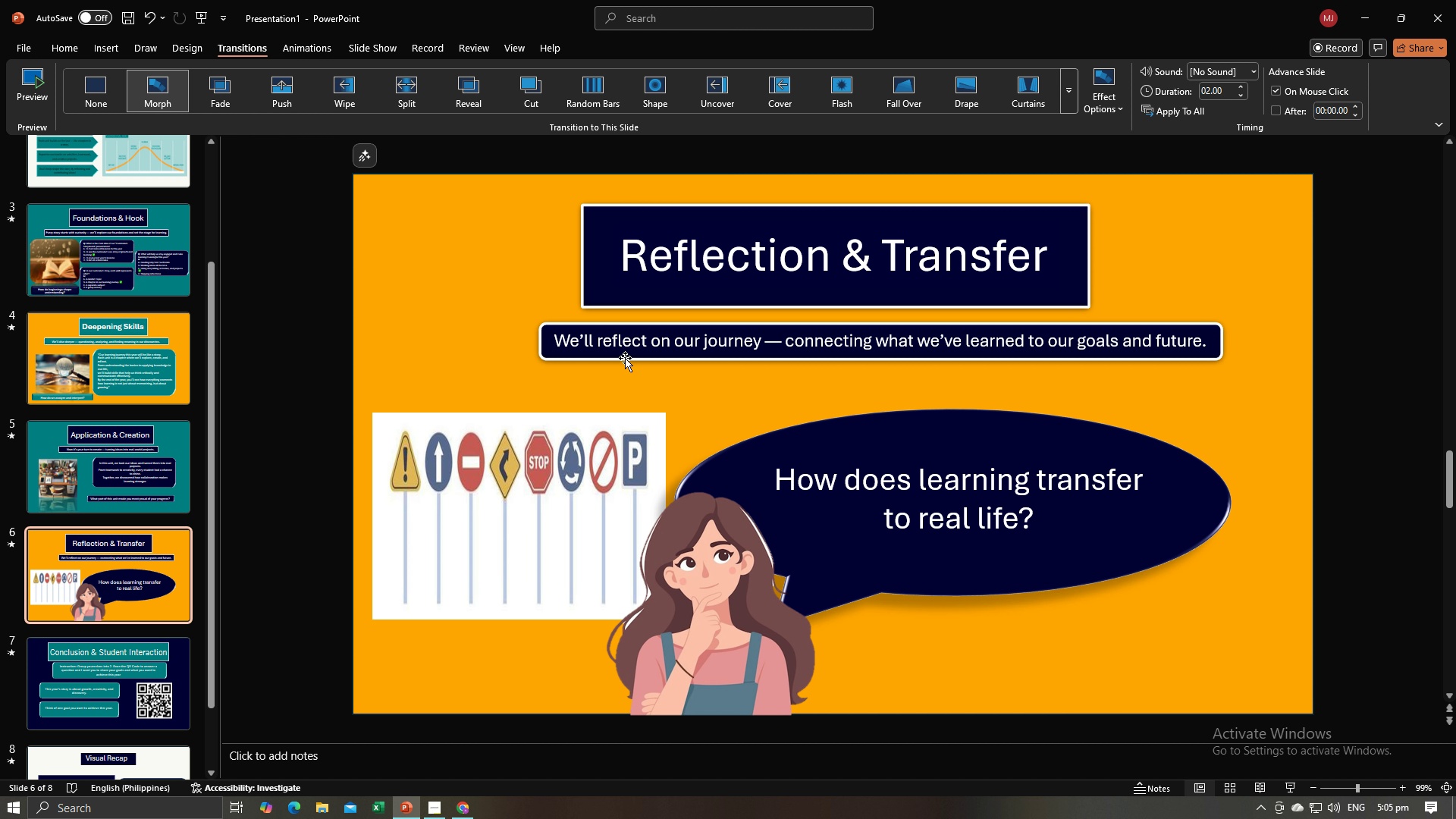 
left_click([625, 356])
 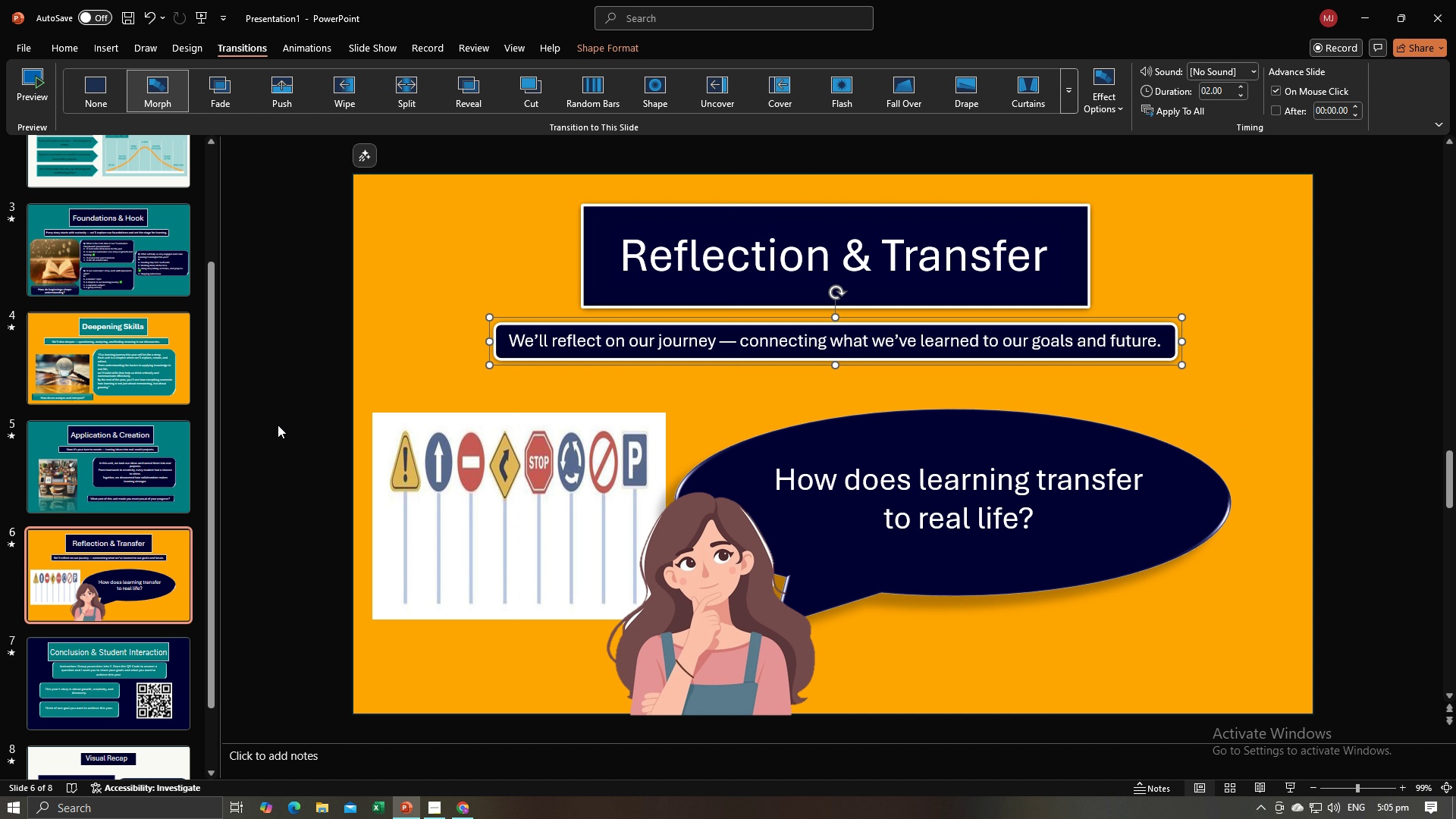 
wait(5.38)
 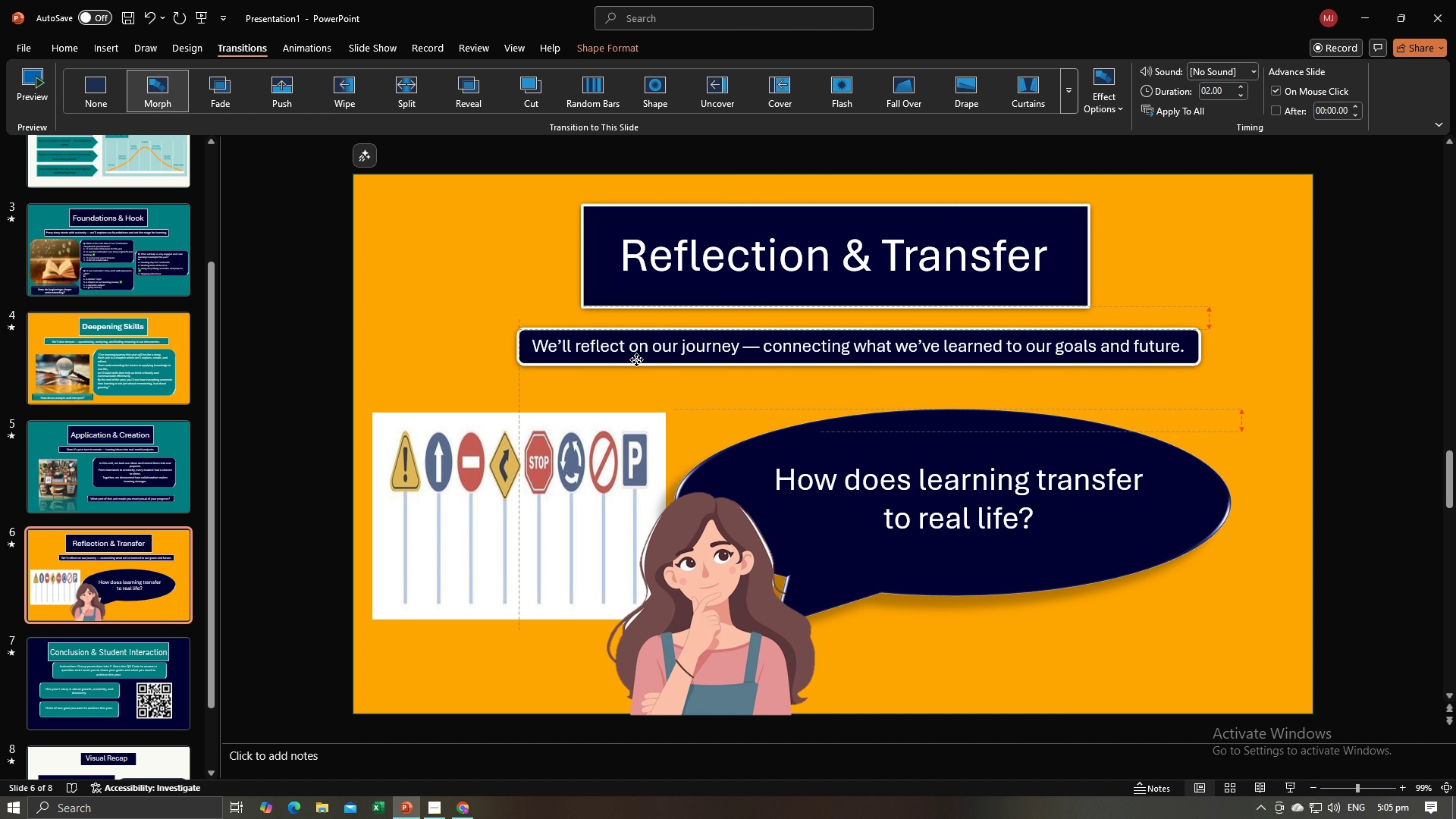 
left_click([122, 274])
 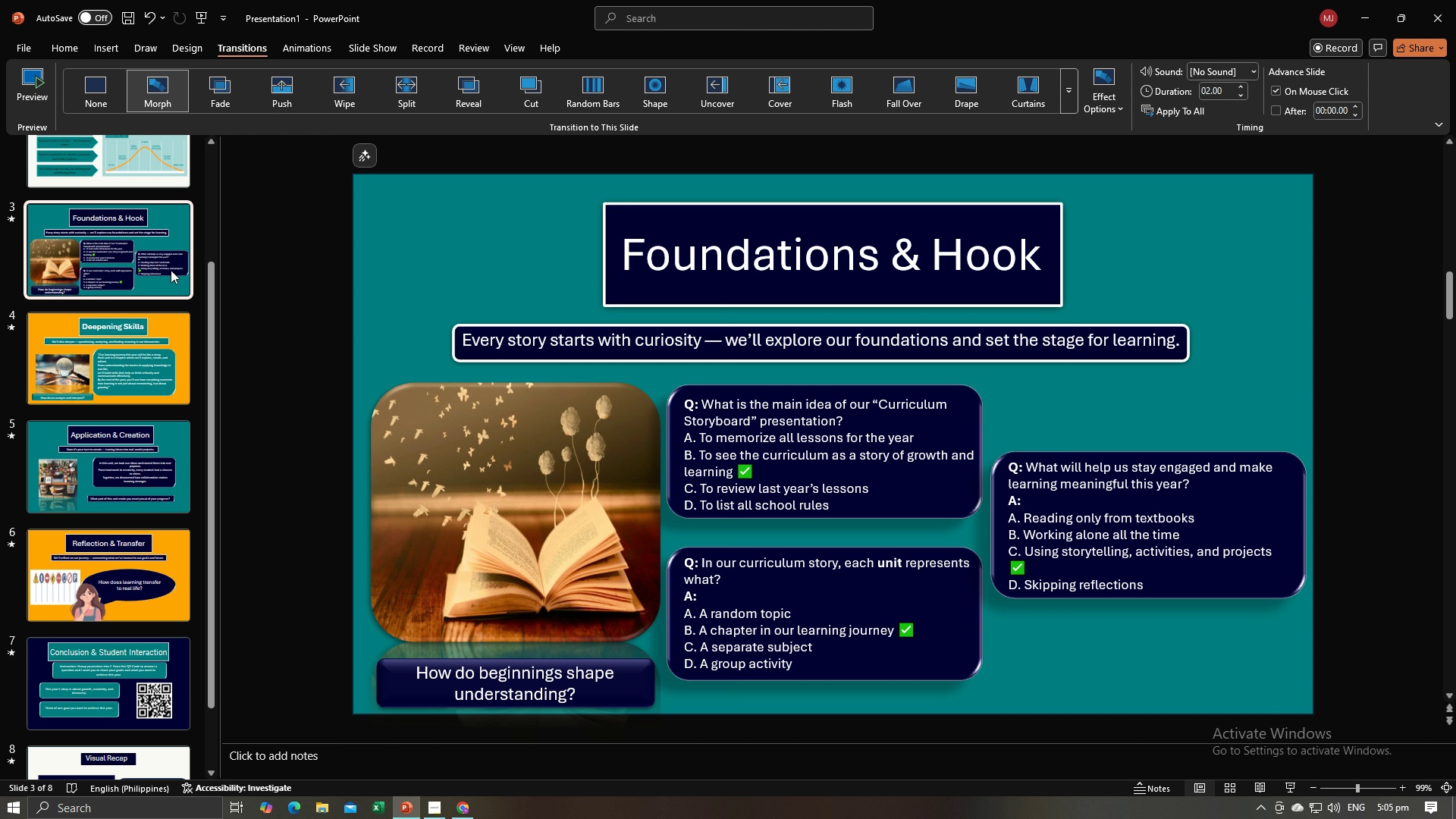 
left_click([116, 318])
 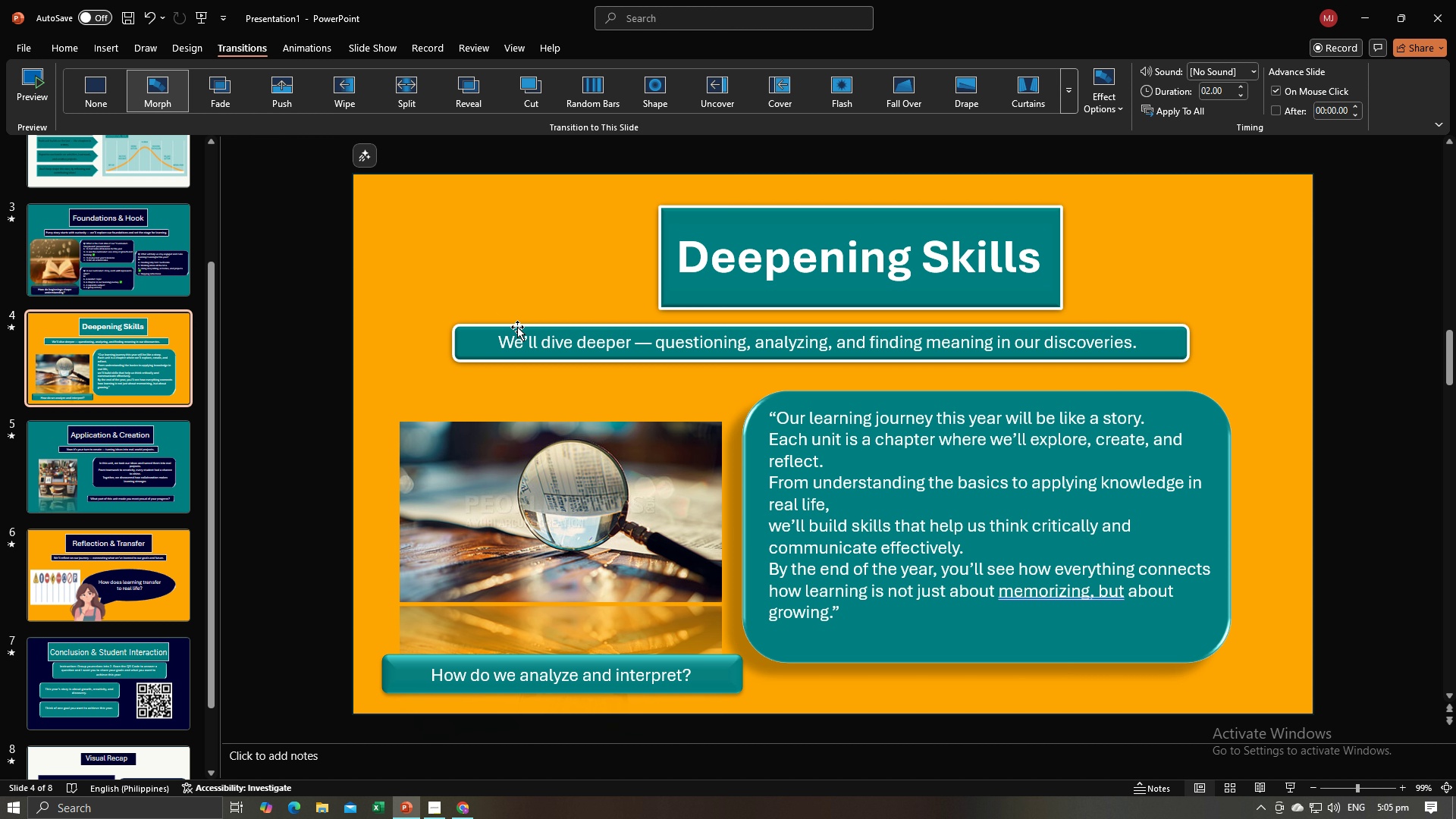 
left_click([517, 328])
 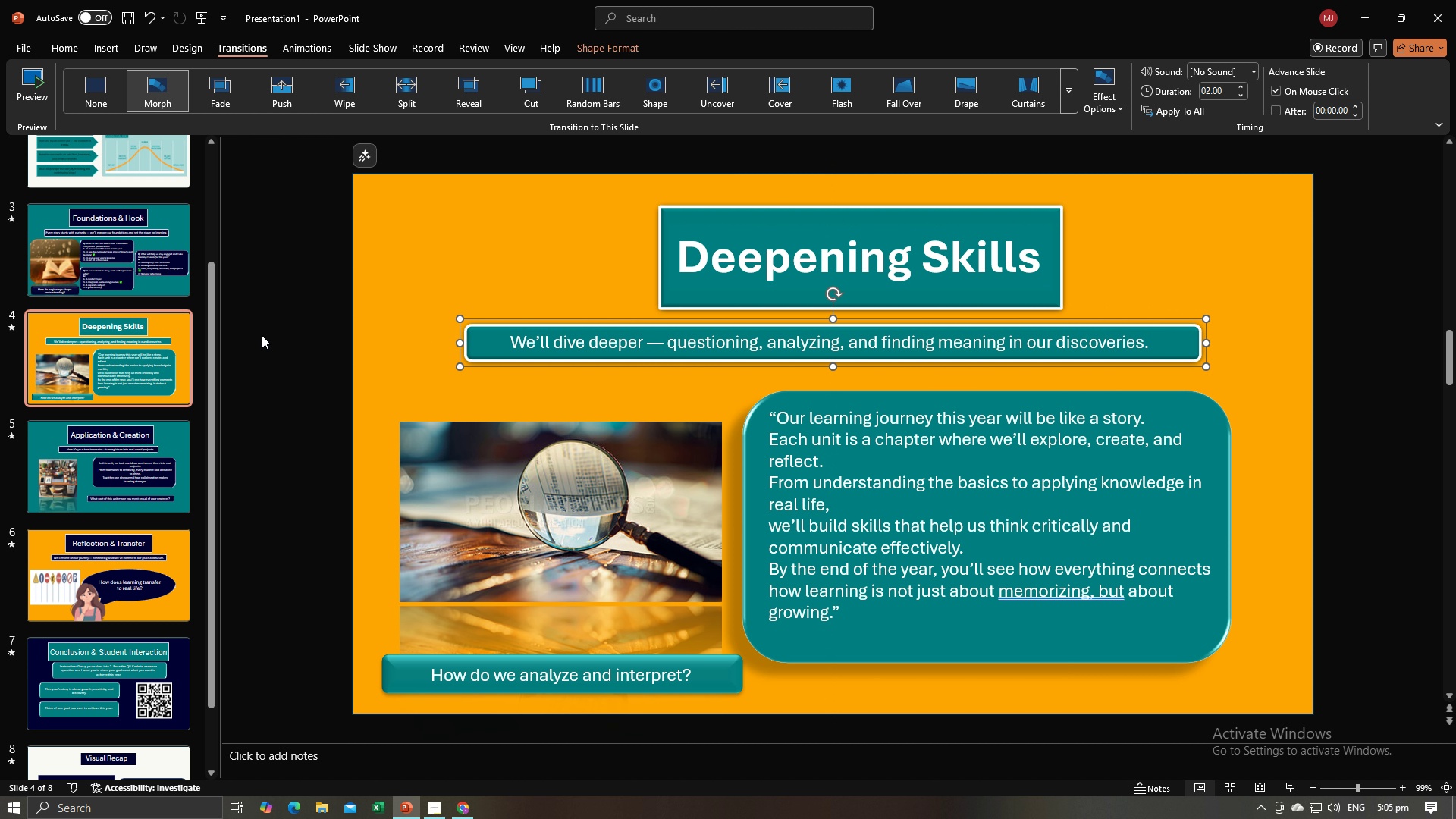 
scroll: coordinate [149, 332], scroll_direction: up, amount: 1.0
 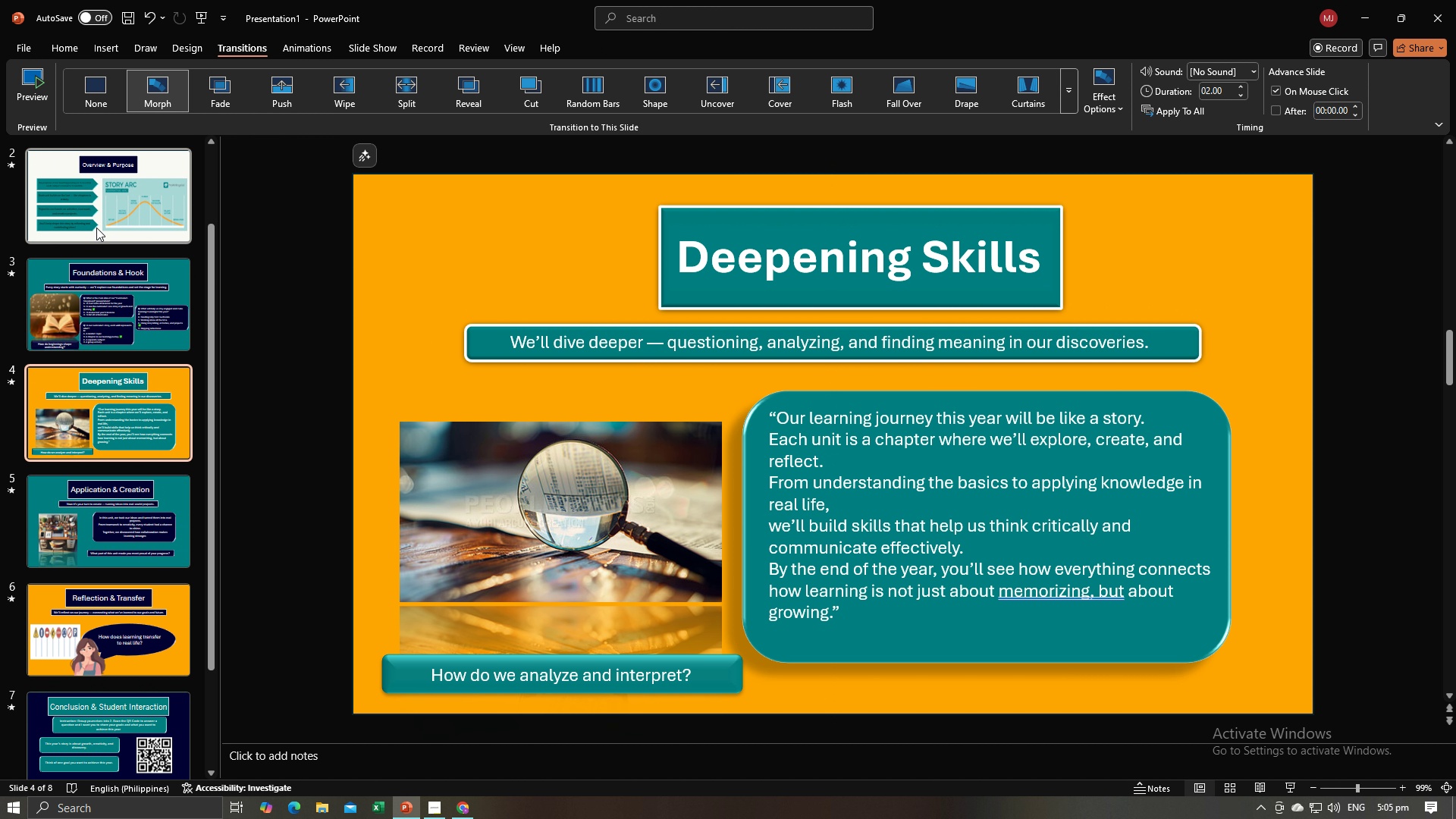 
left_click([96, 228])
 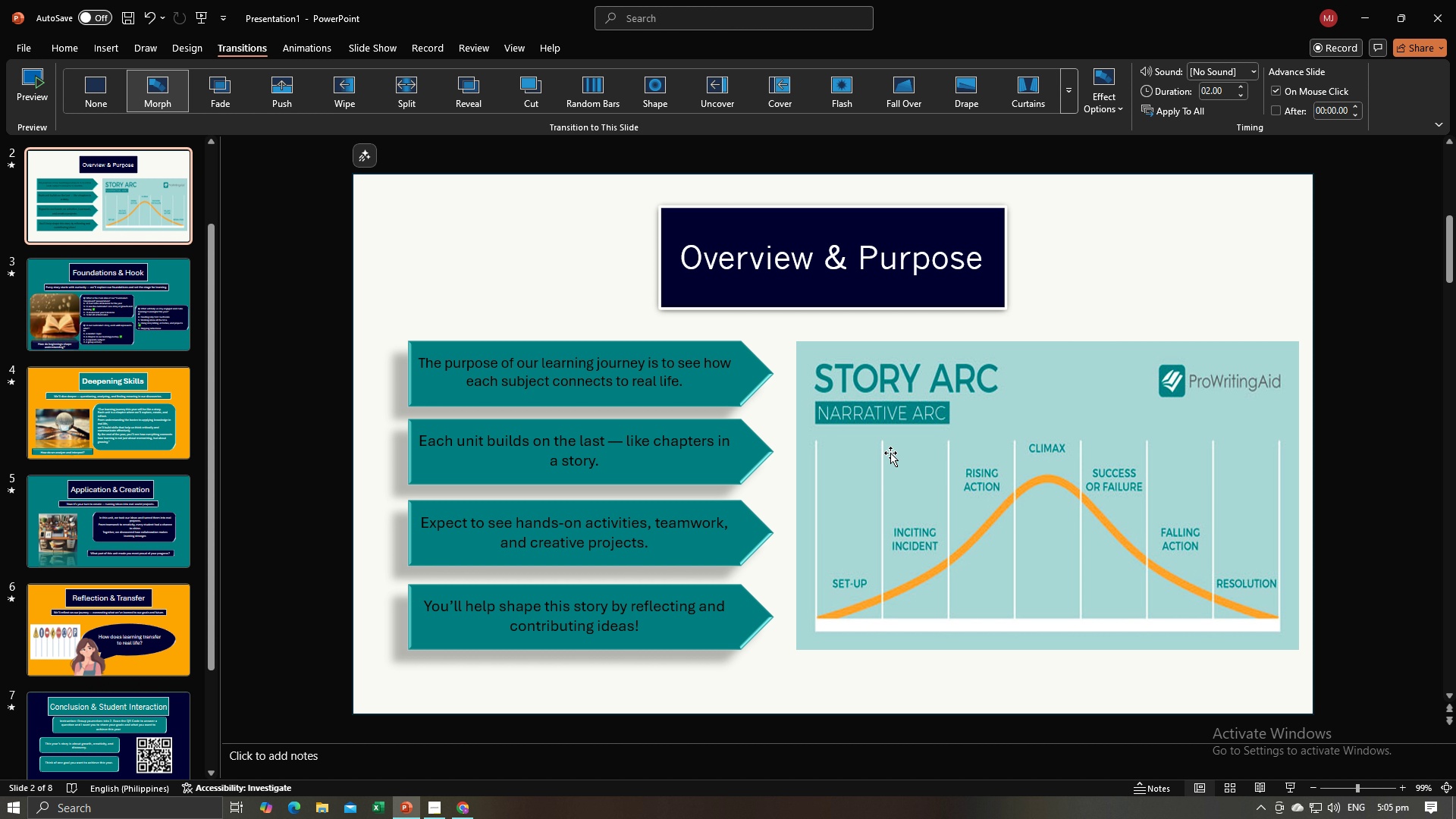 
left_click([739, 288])
 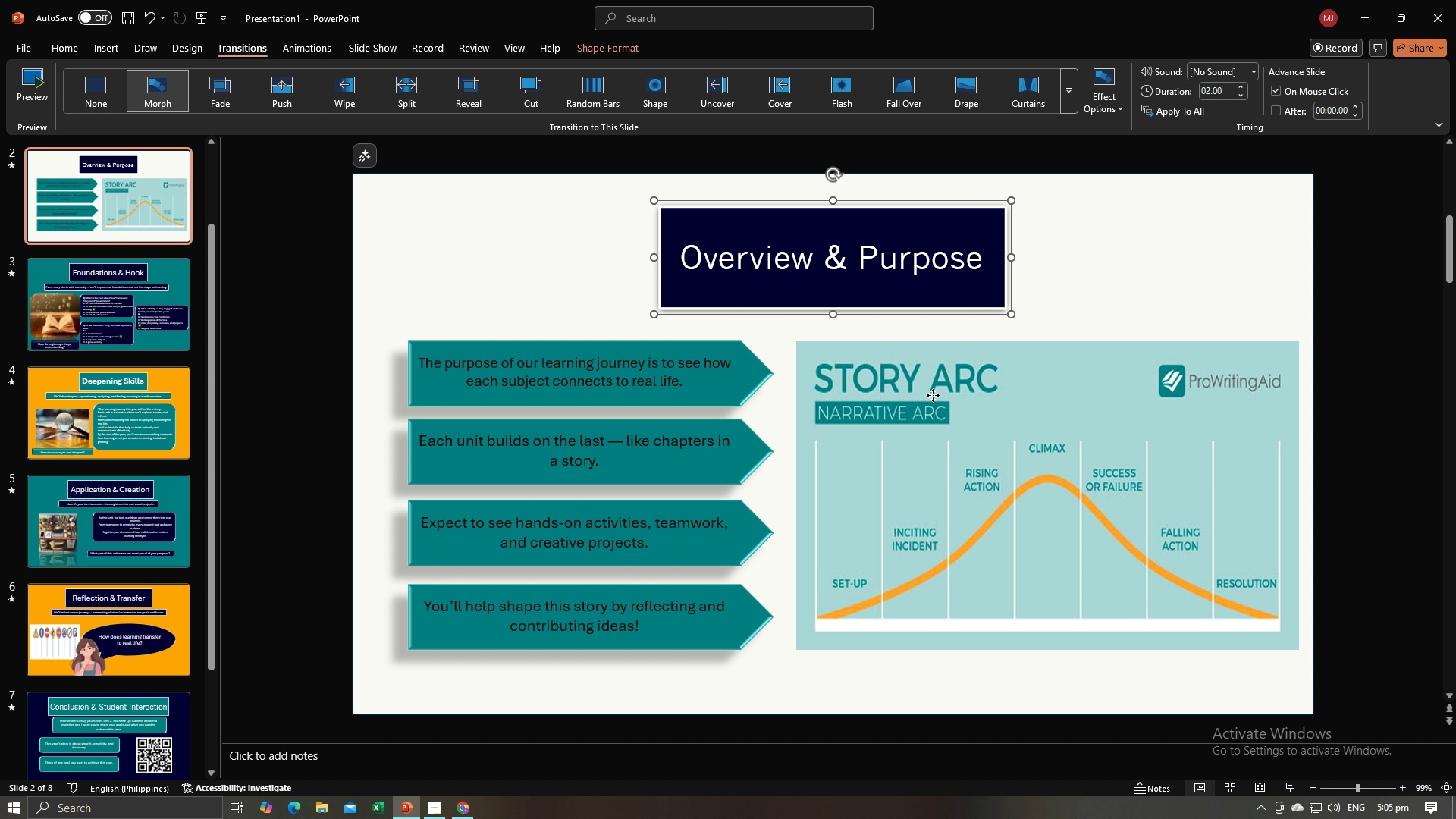 
double_click([933, 395])
 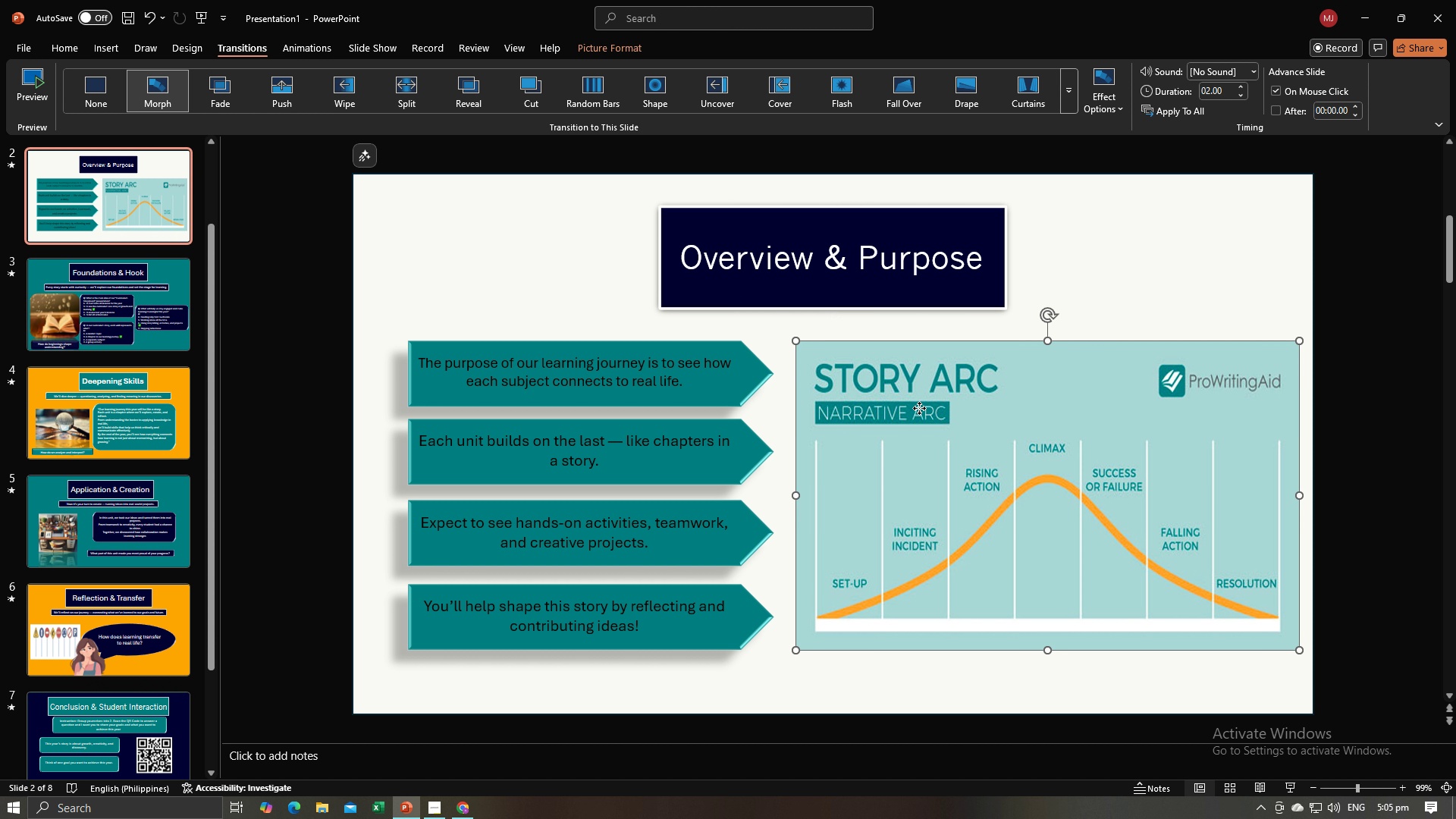 
double_click([919, 408])
 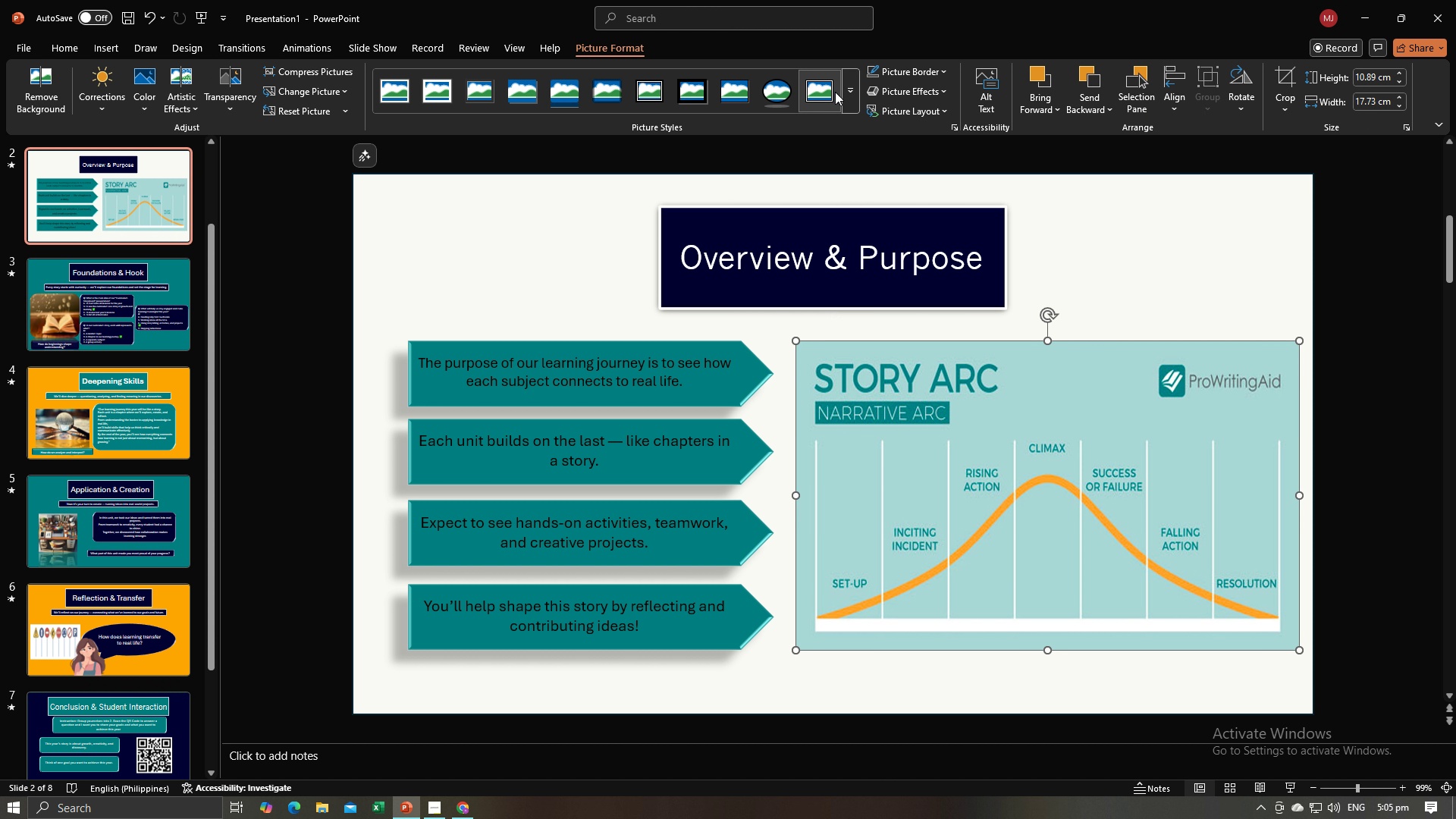 
left_click([848, 86])
 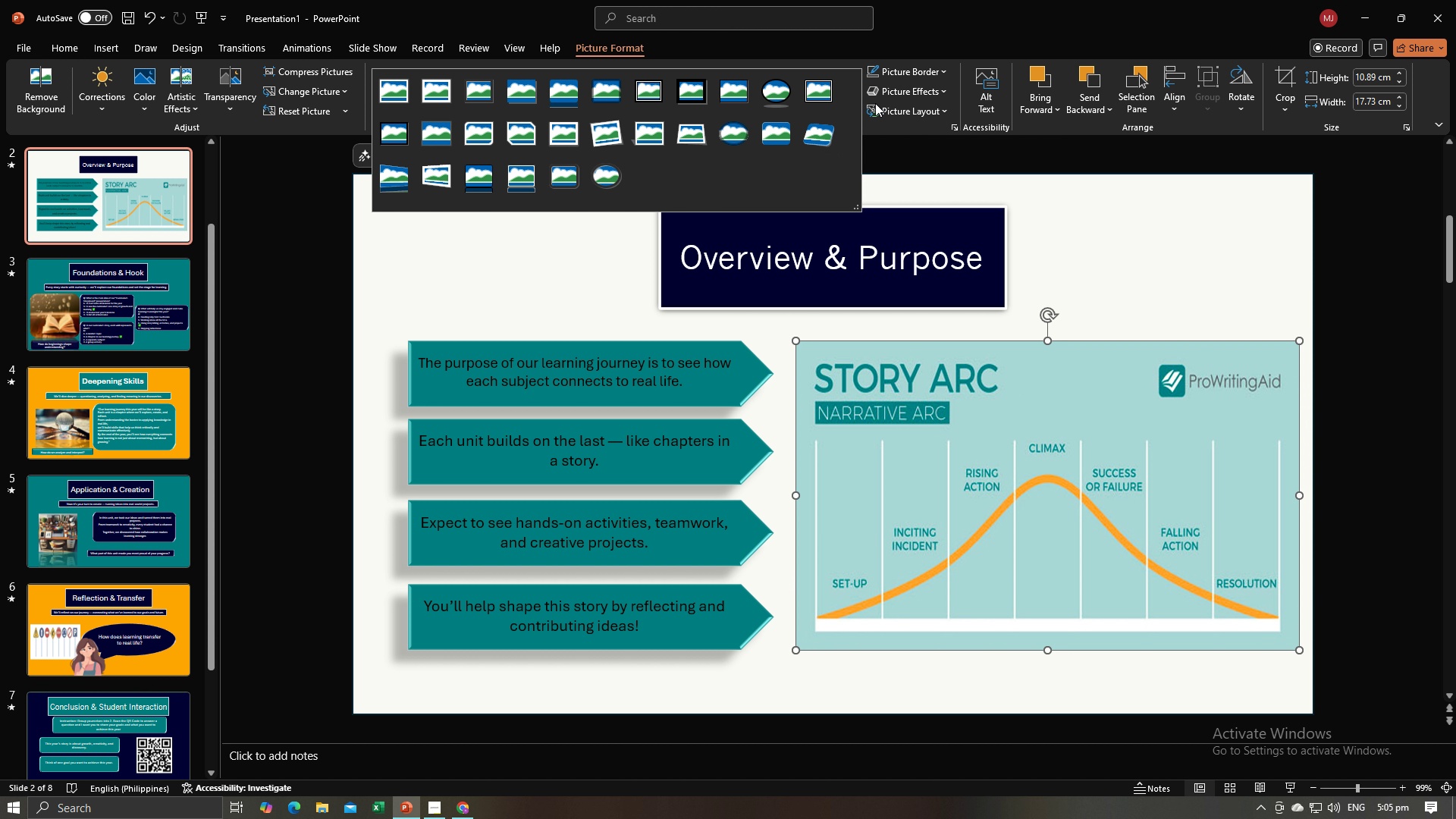 
left_click([906, 108])
 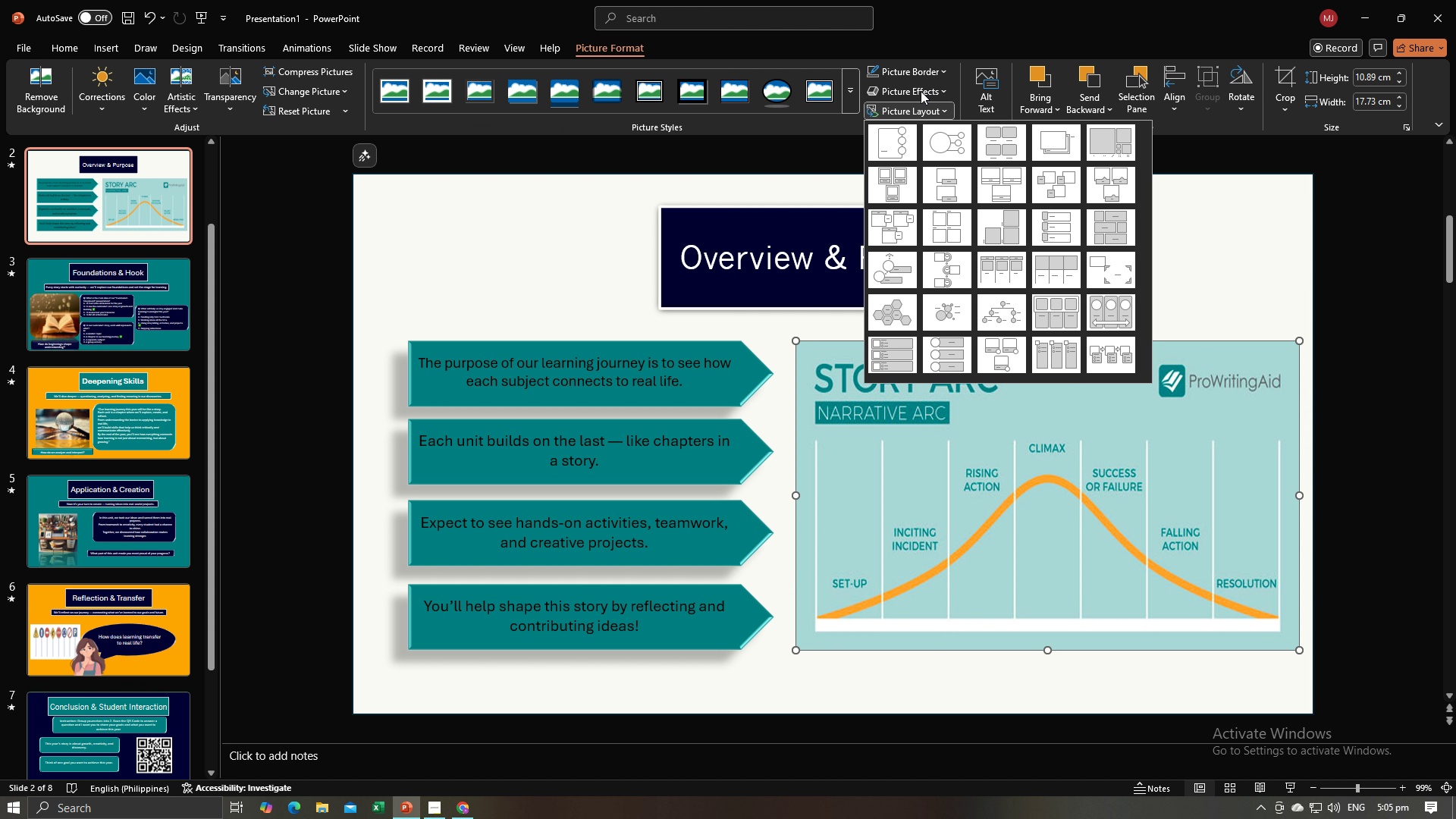 
left_click([921, 91])
 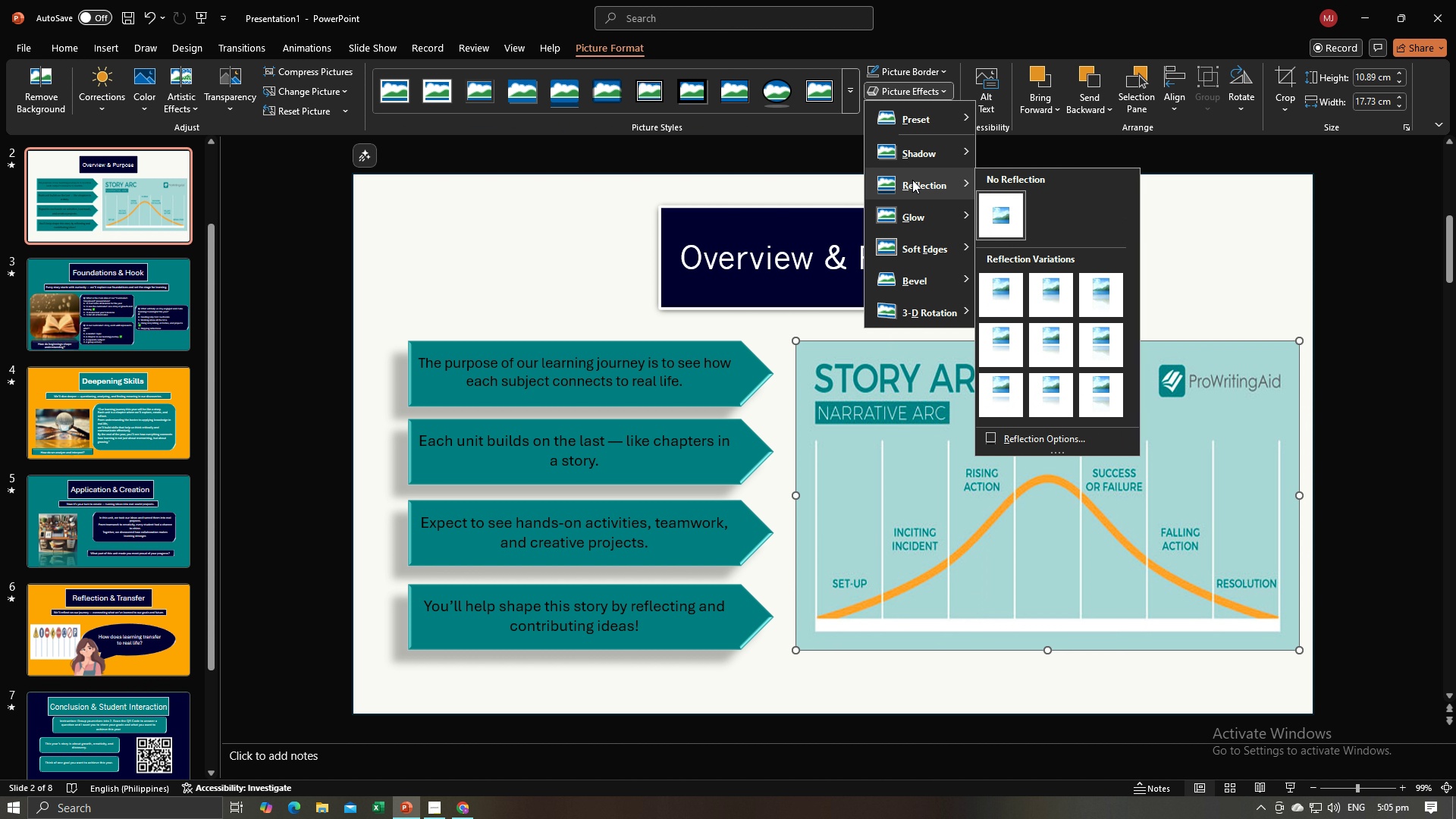 
left_click([912, 180])
 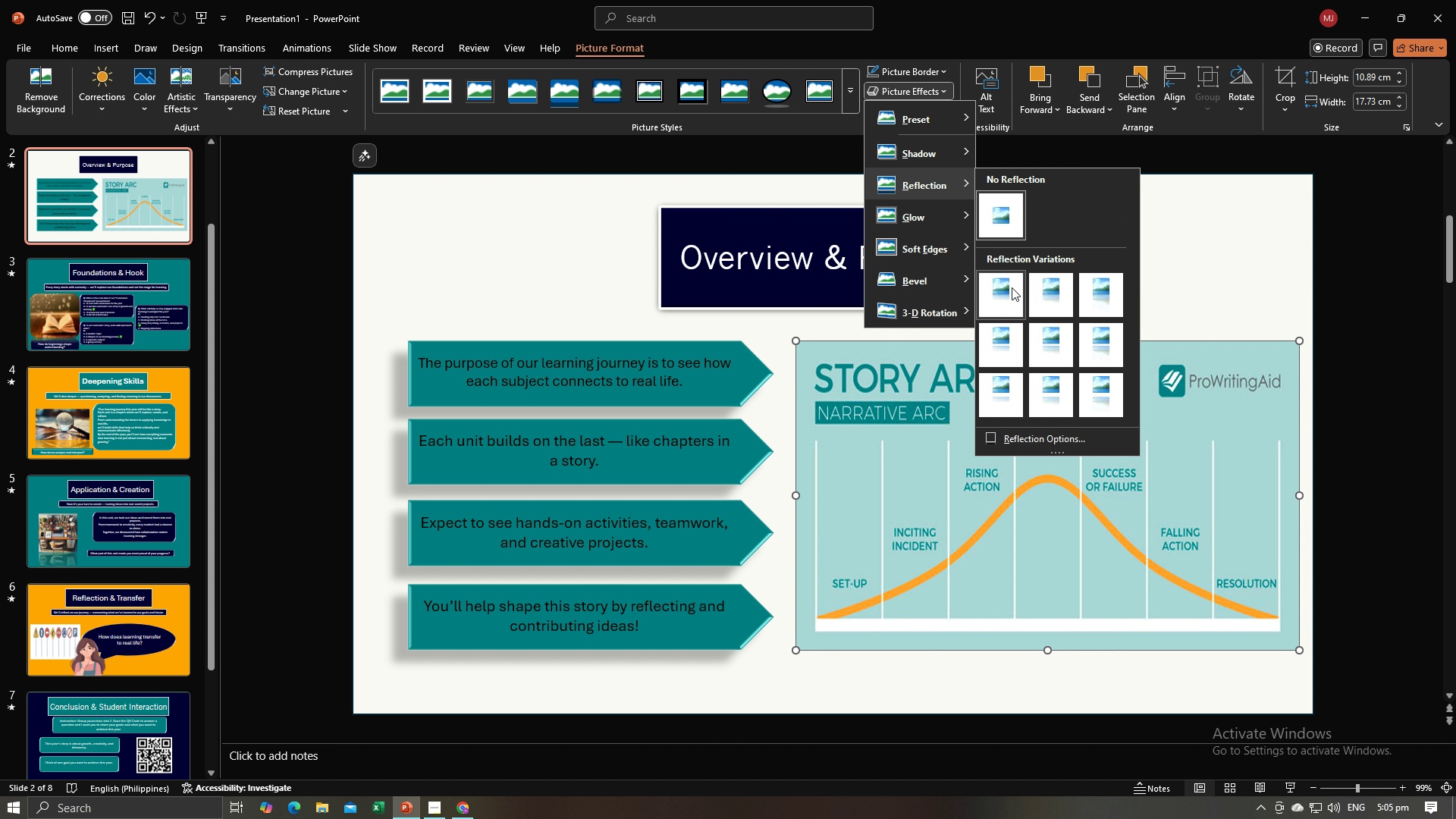 
mouse_move([1017, 293])
 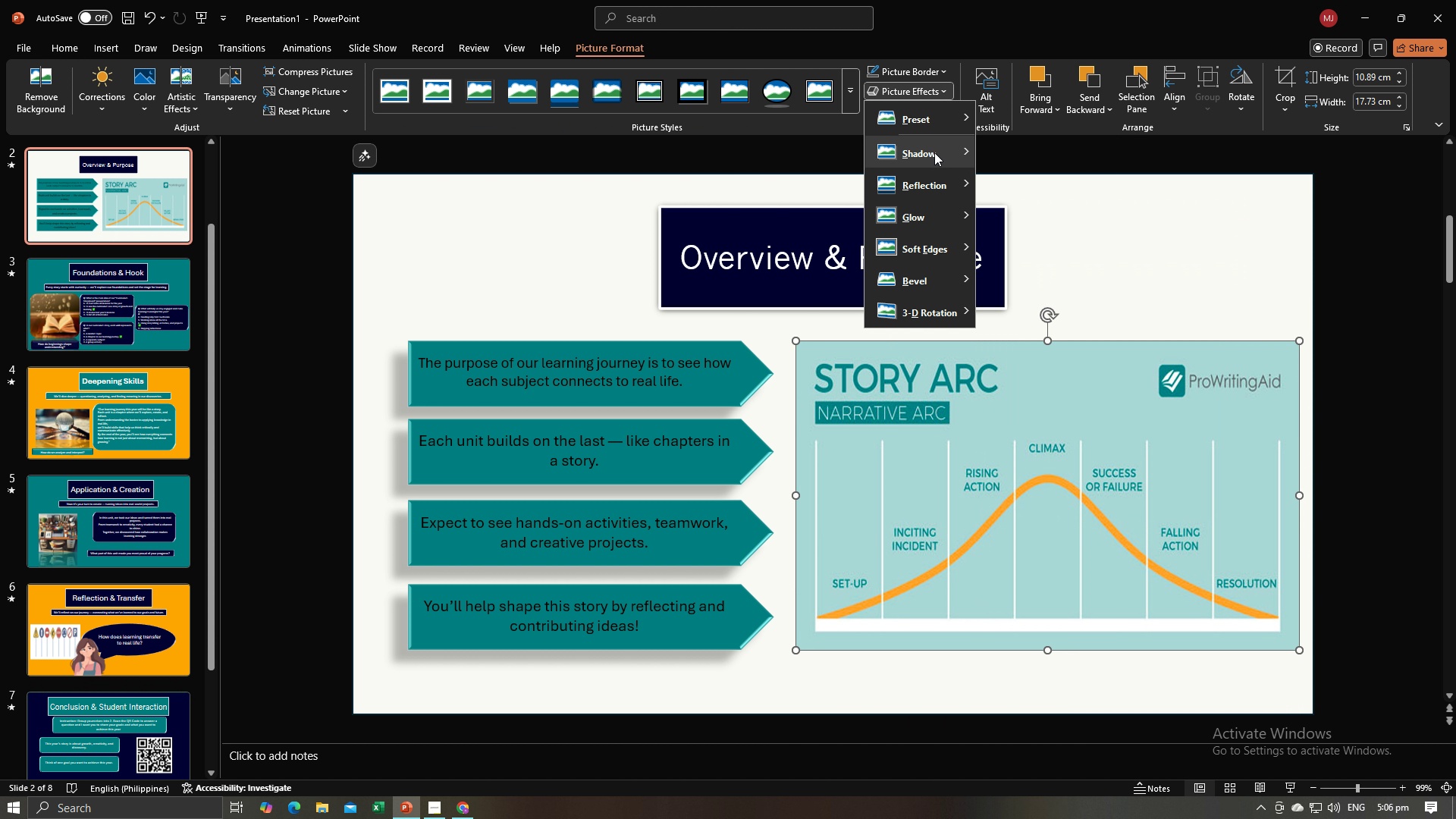 
wait(6.94)
 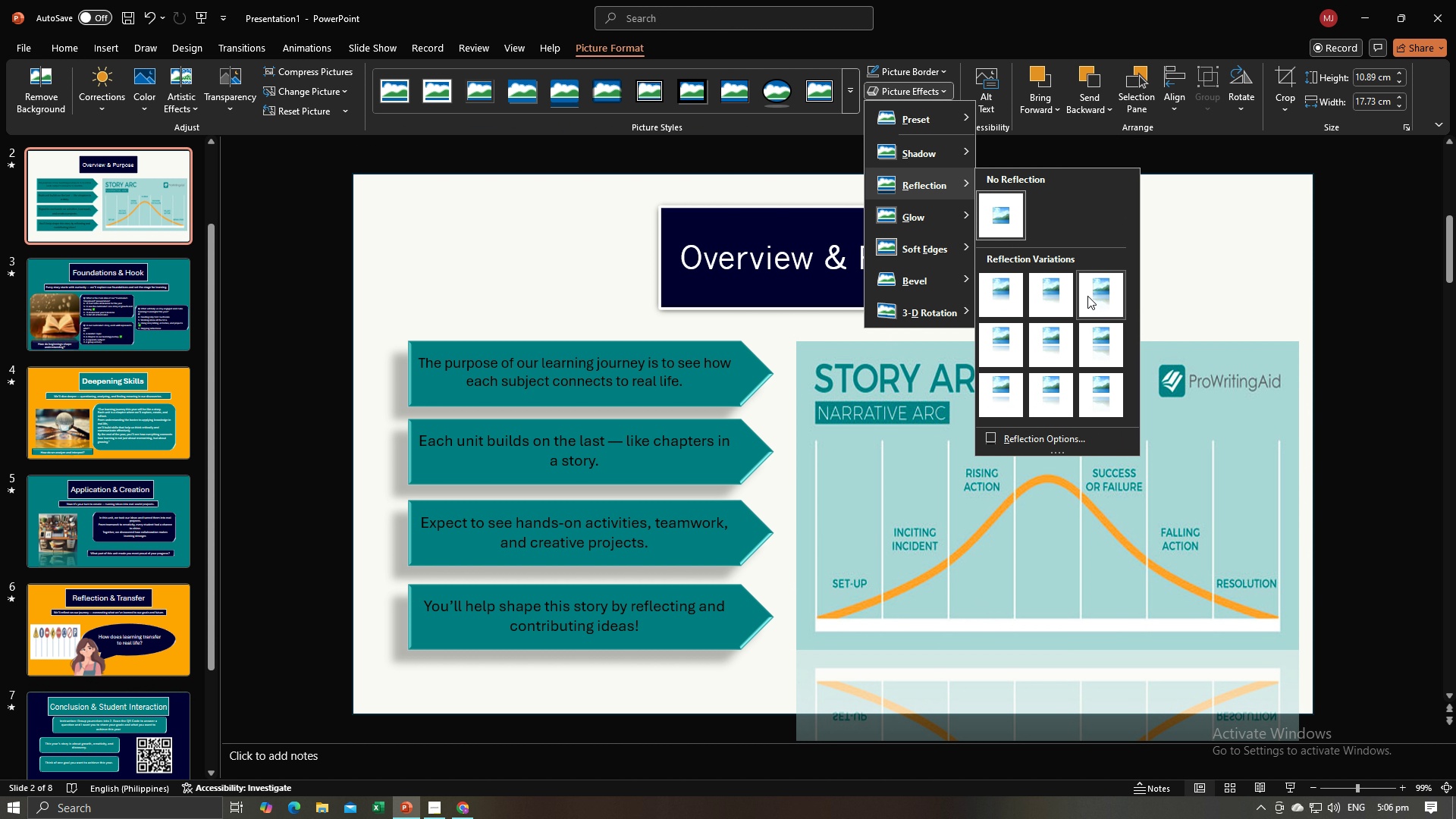 
left_click([928, 176])
 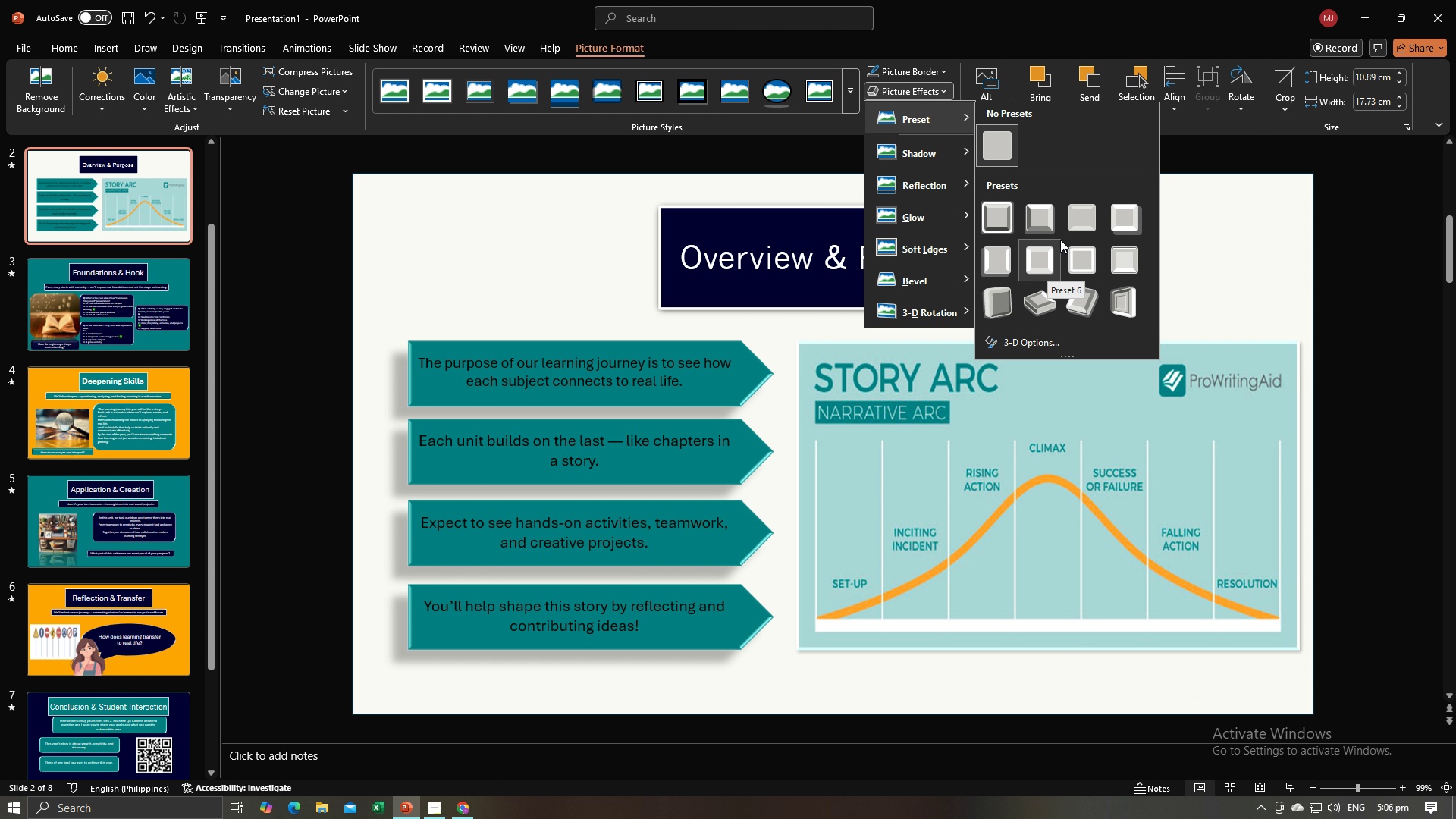 
wait(13.92)
 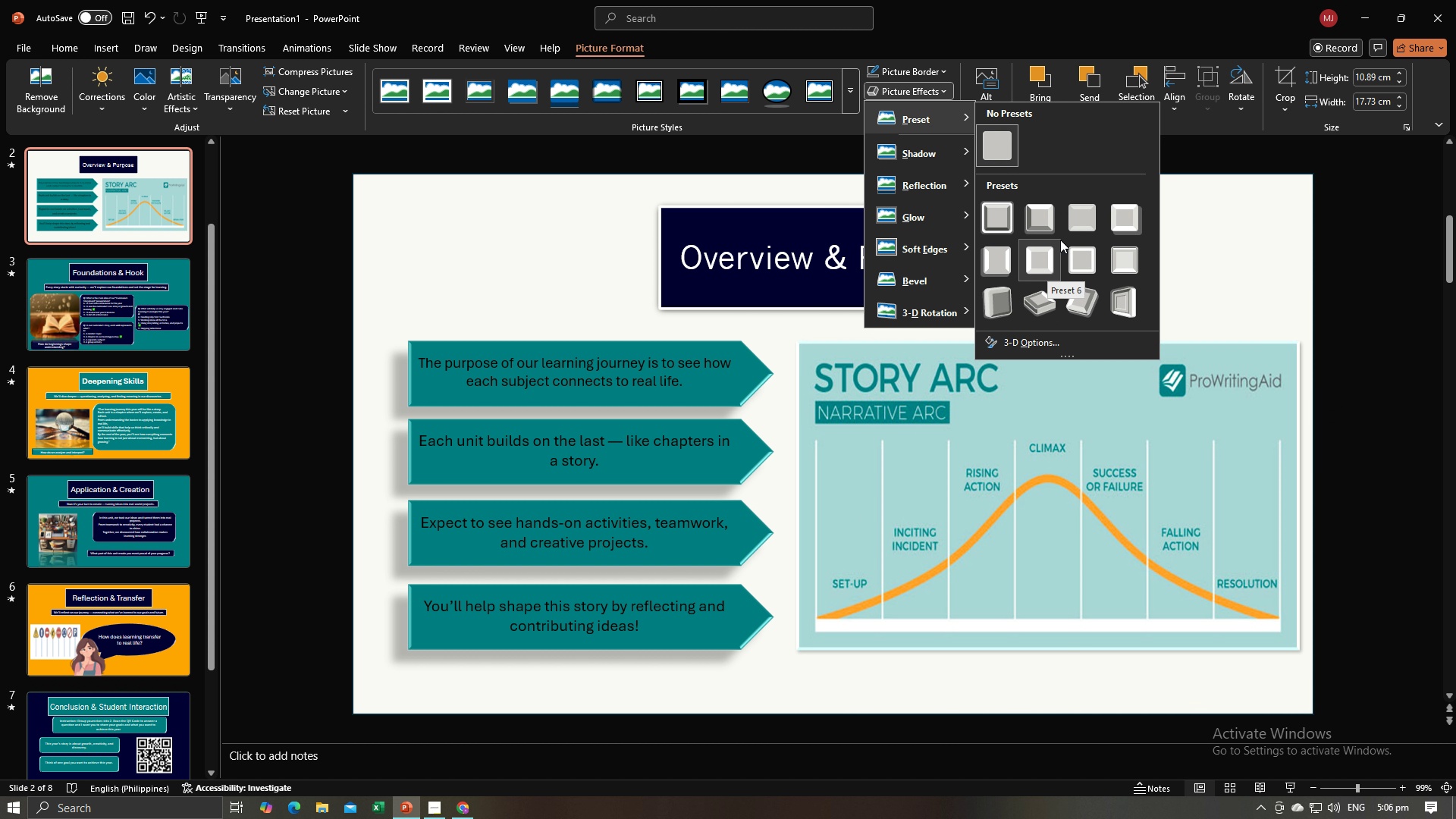 
left_click([1132, 298])
 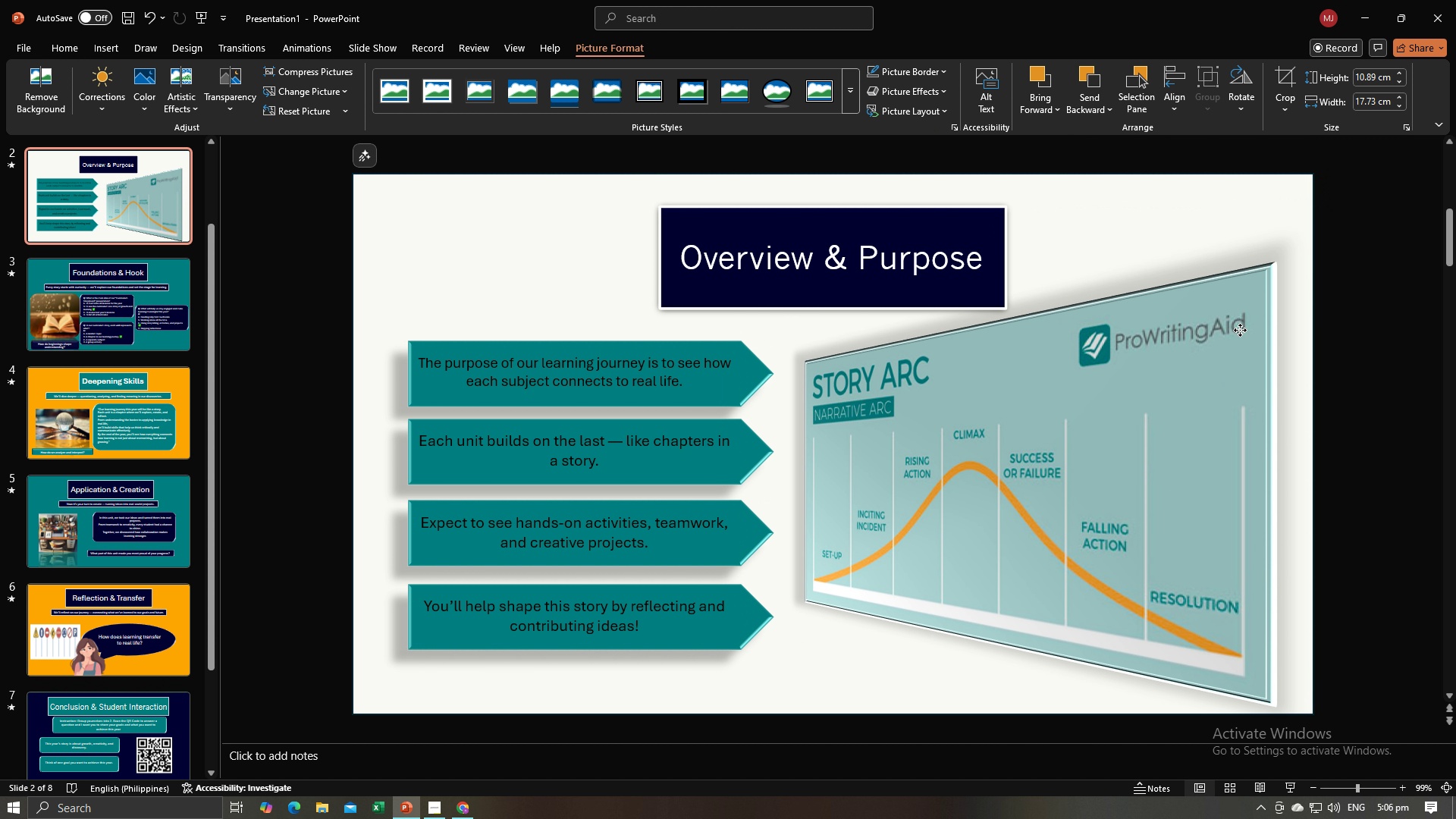 
wait(8.93)
 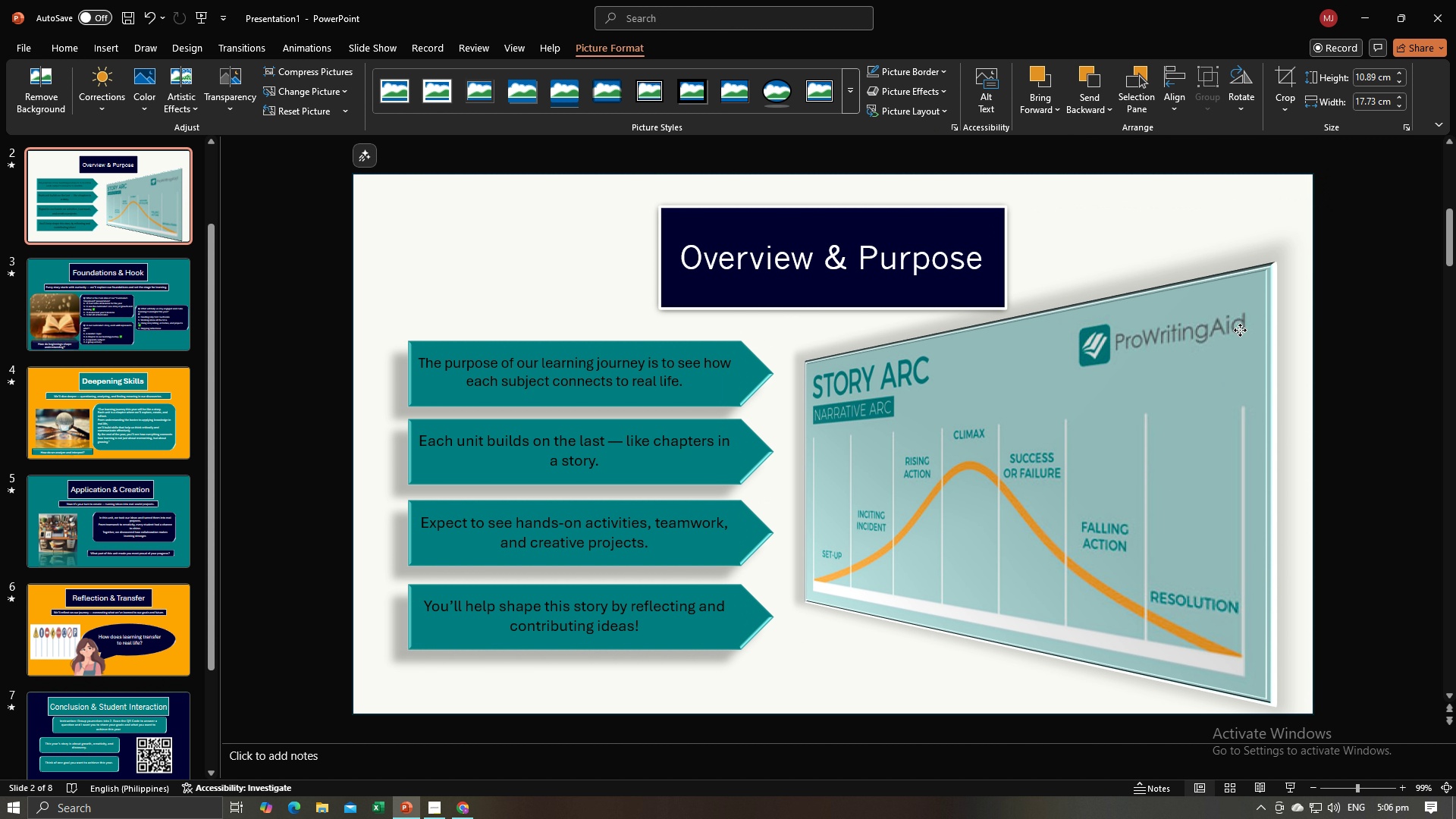 
left_click([719, 308])
 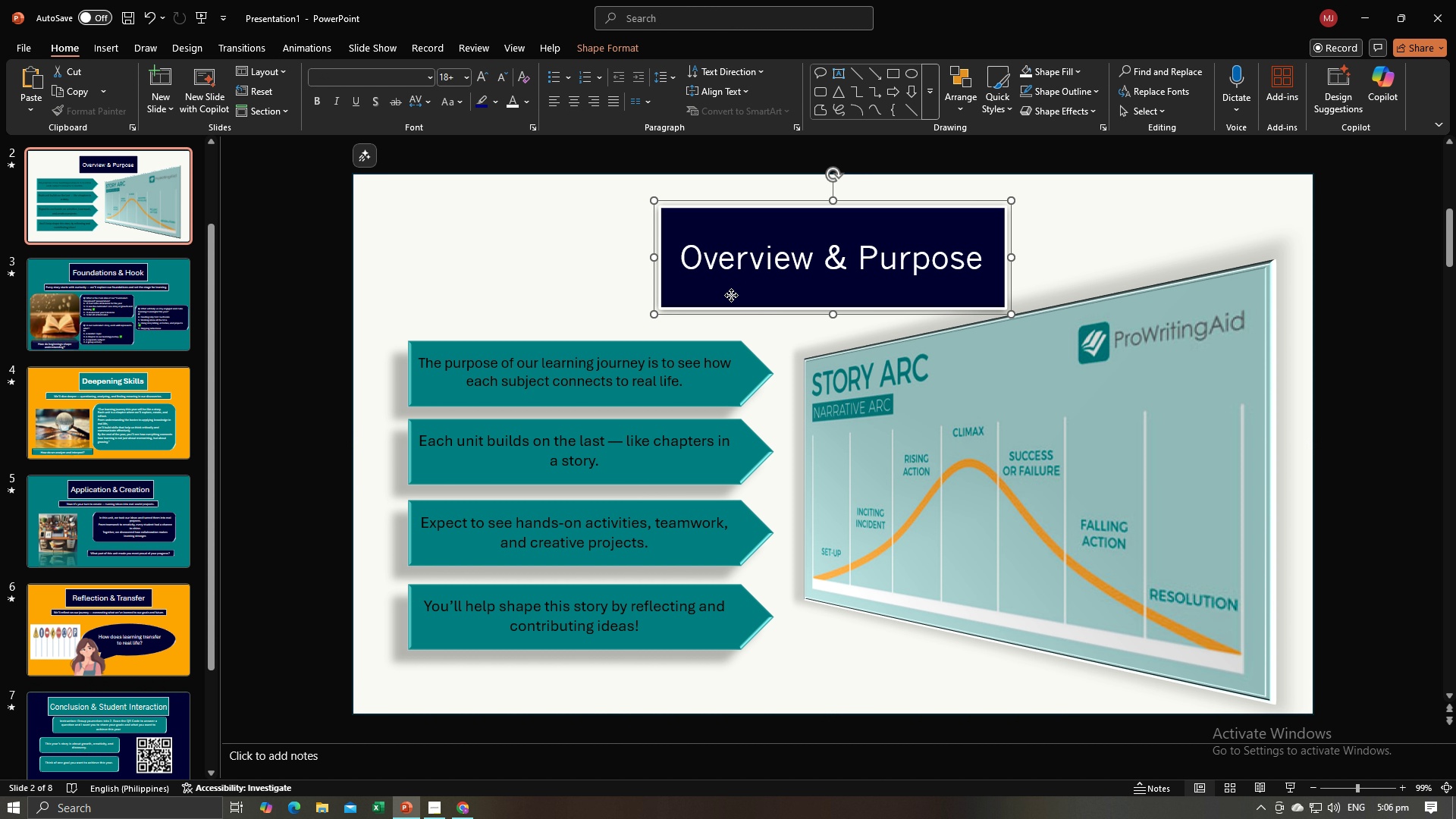 
left_click([731, 295])
 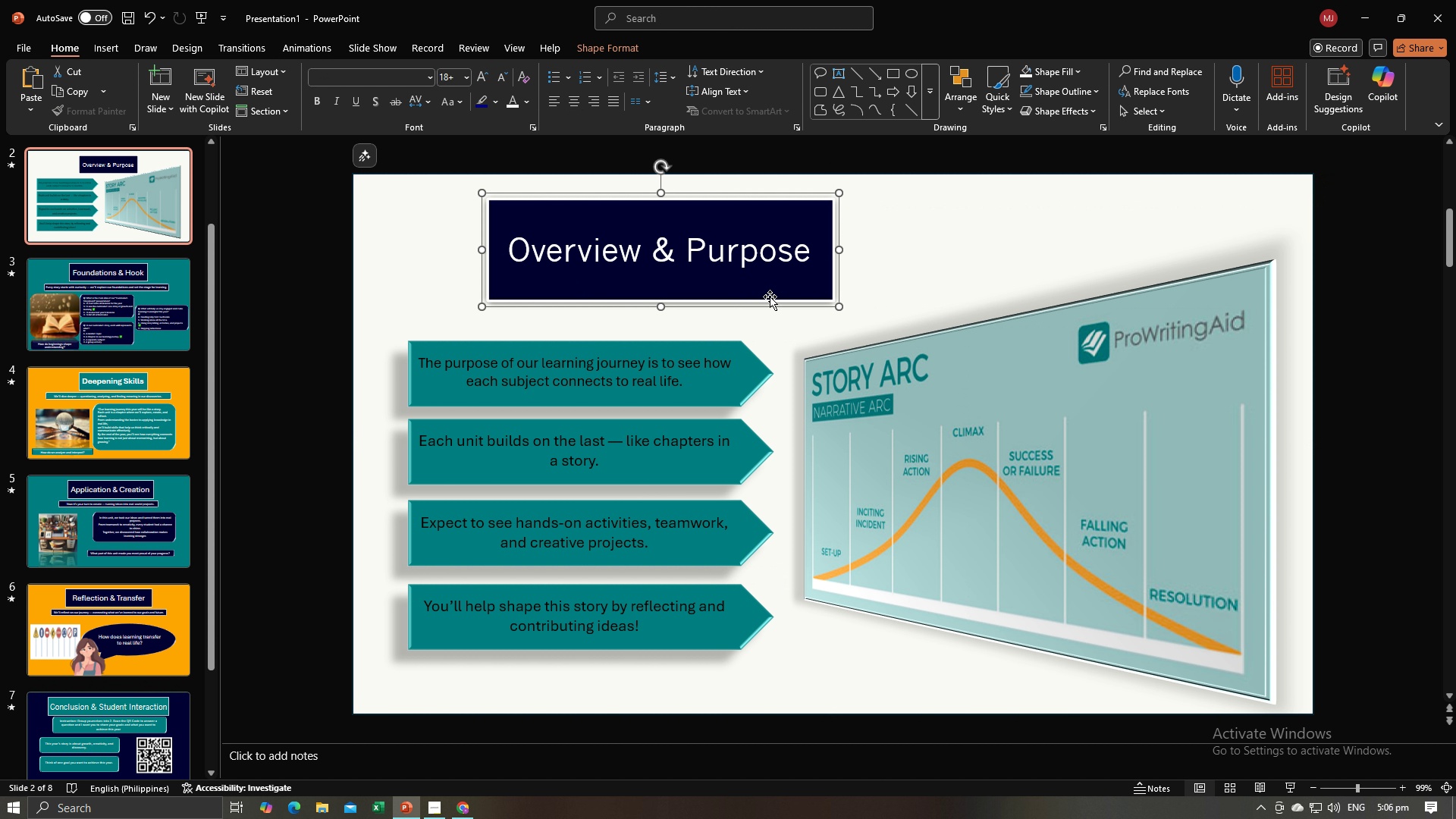 
wait(8.2)
 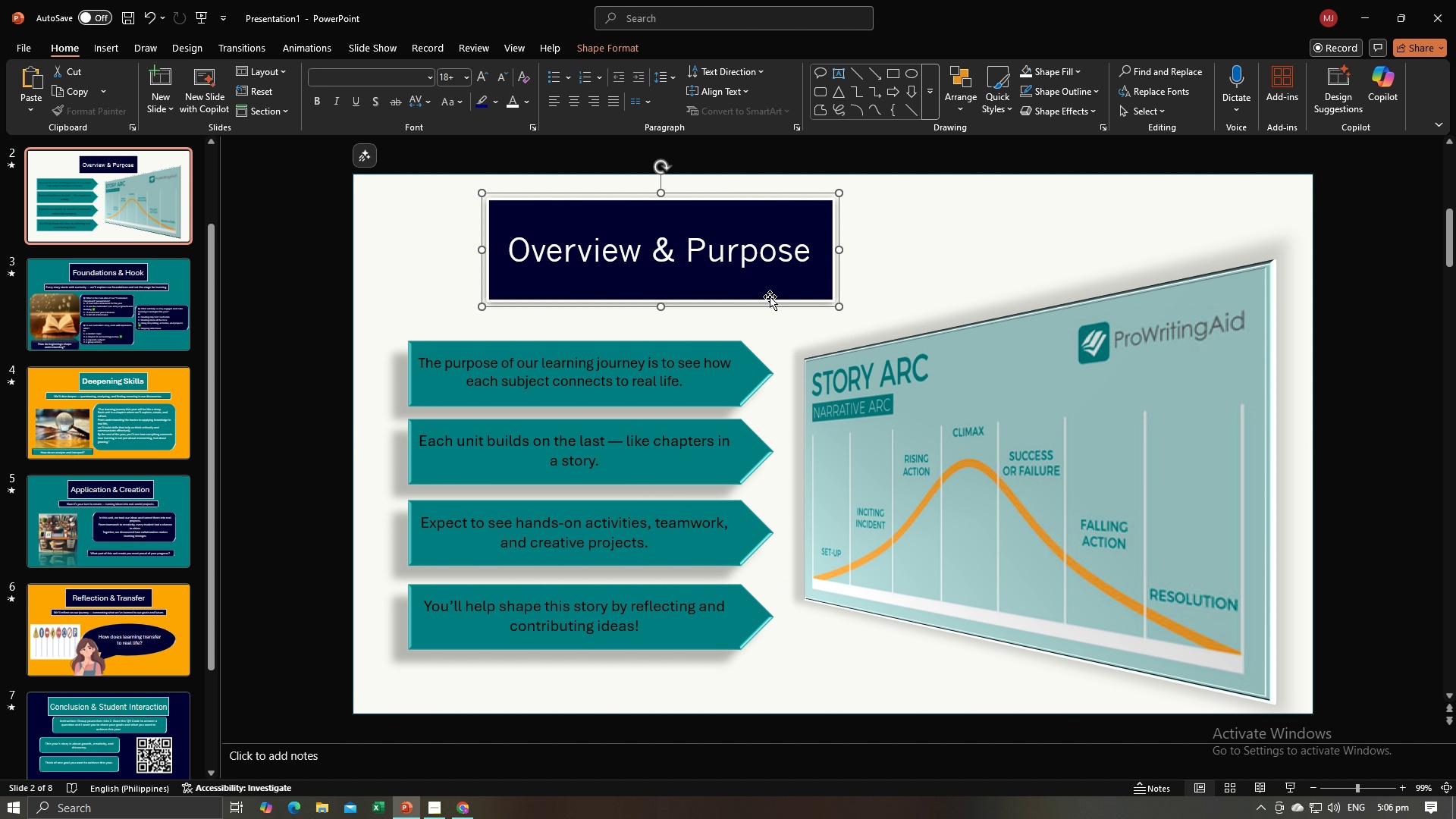 
left_click([1341, 268])
 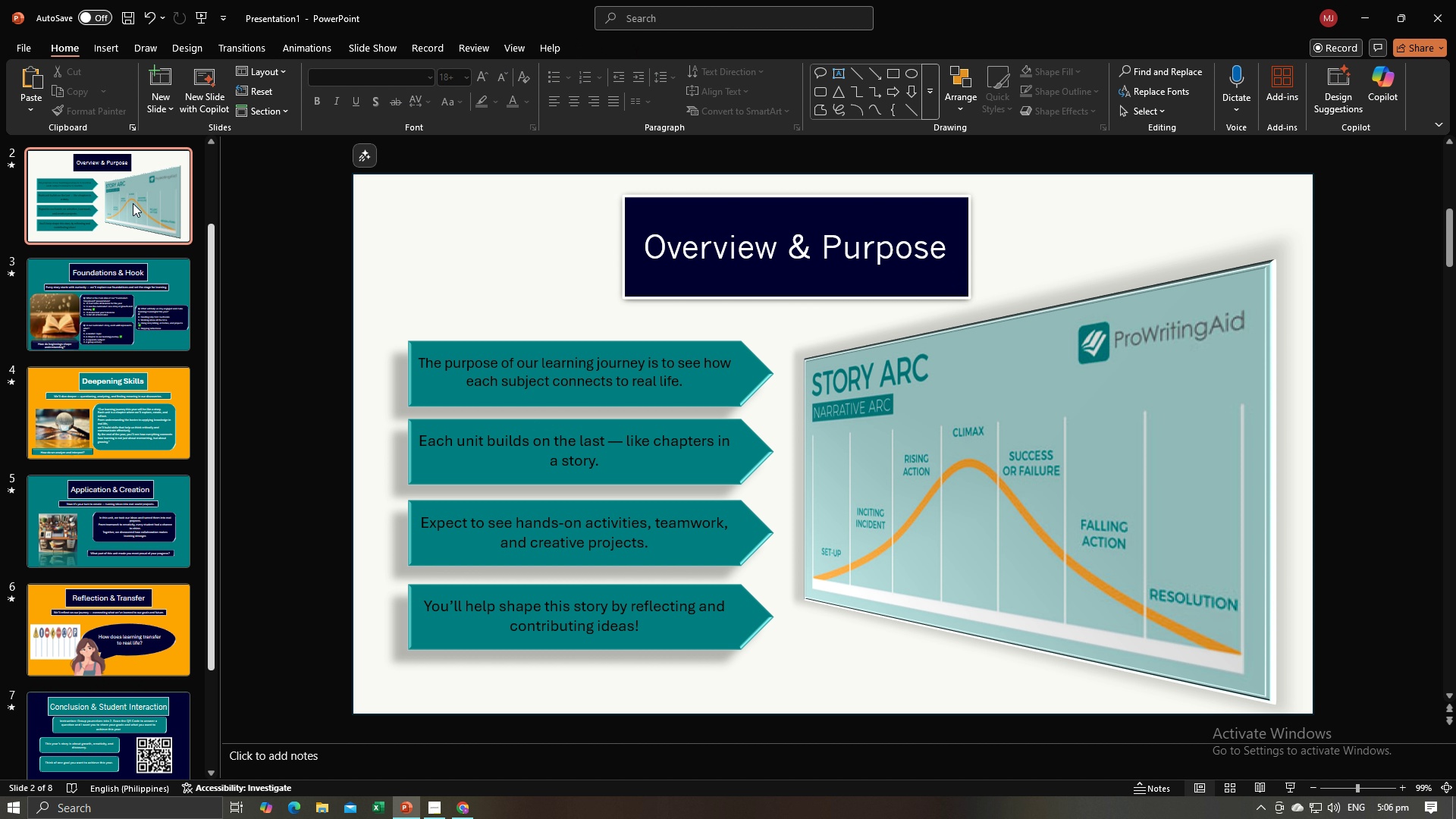 
scroll: coordinate [158, 268], scroll_direction: up, amount: 5.0
 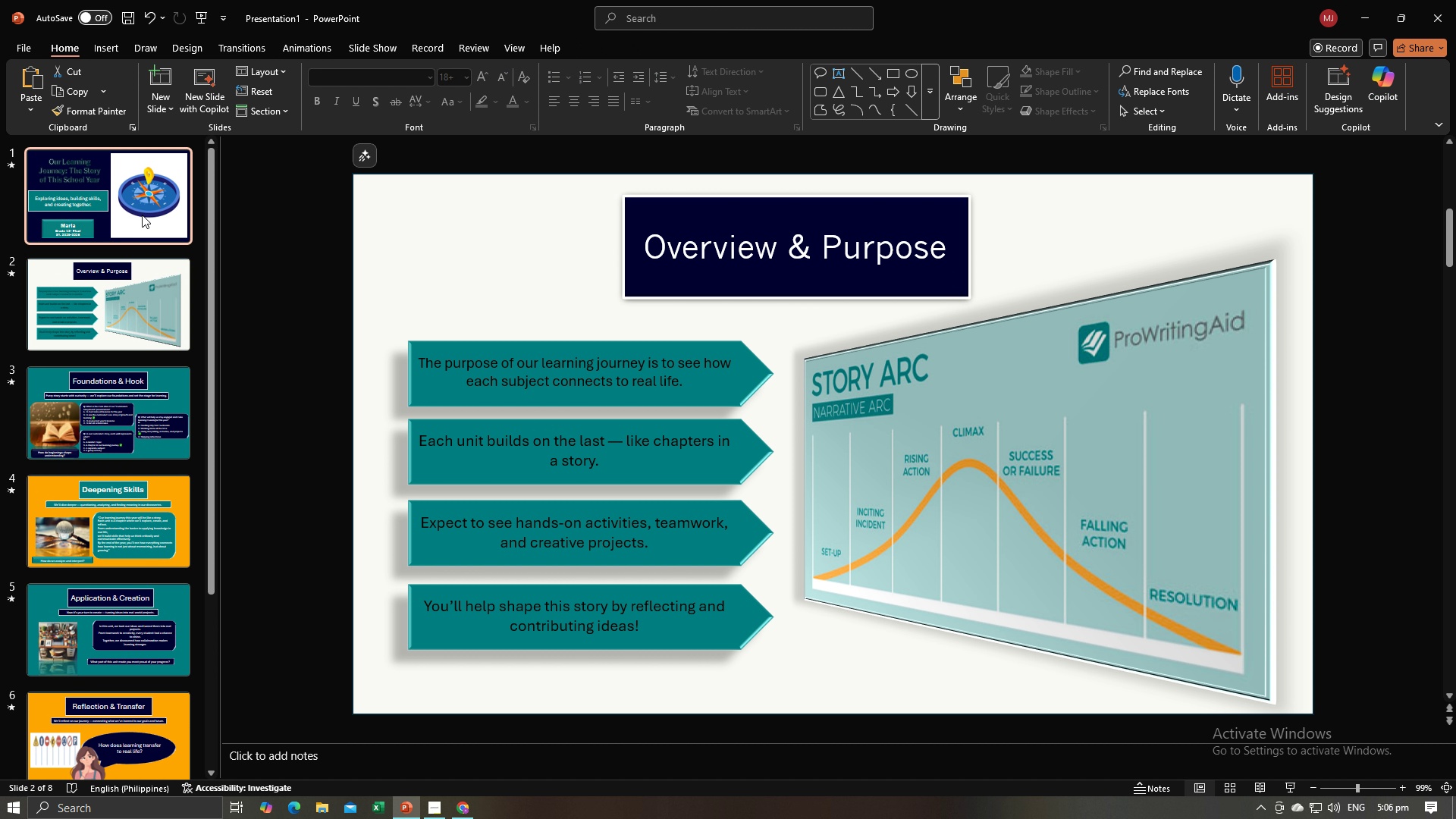 
left_click([142, 215])
 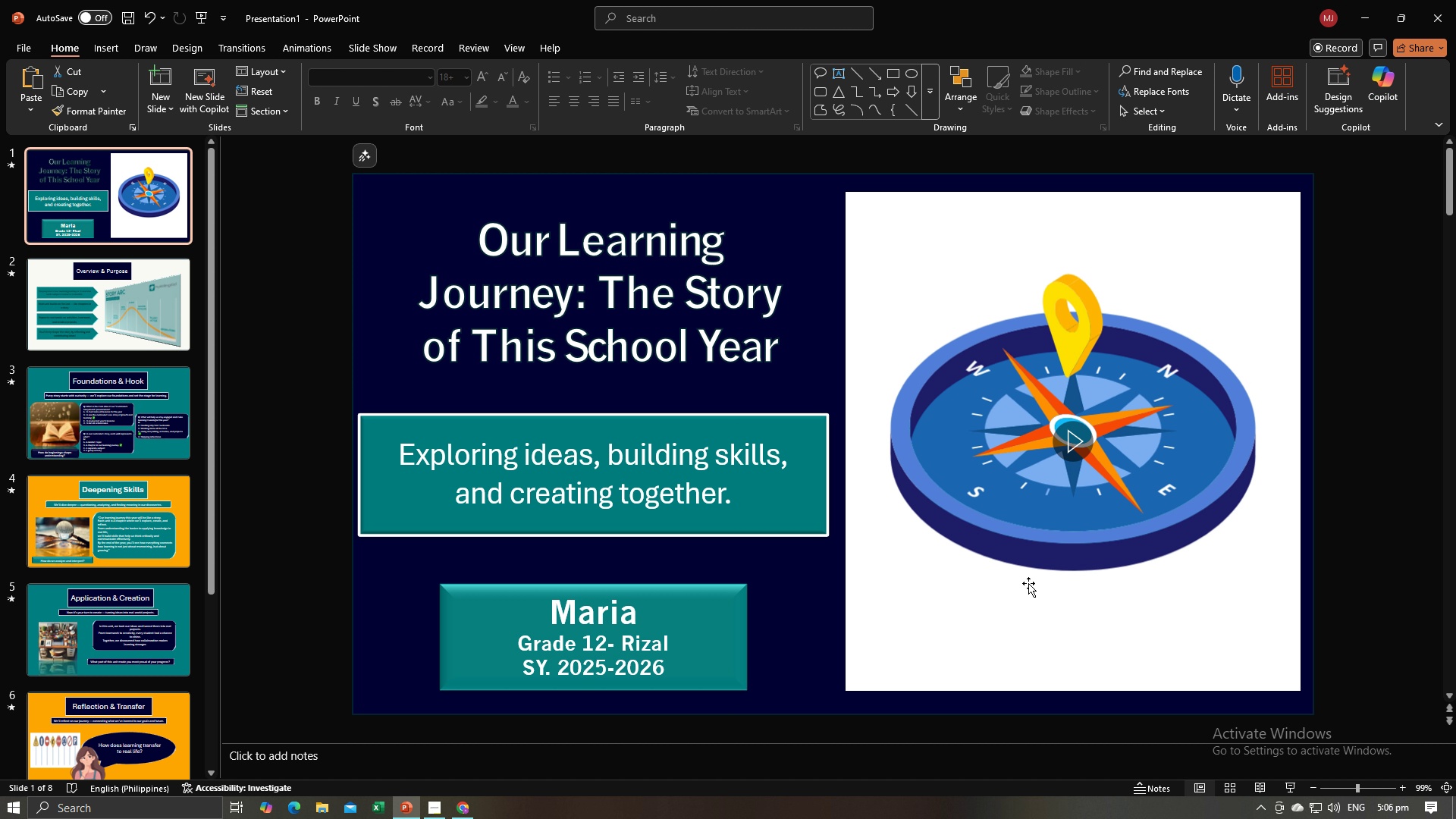 
key(Alt+AltLeft)
 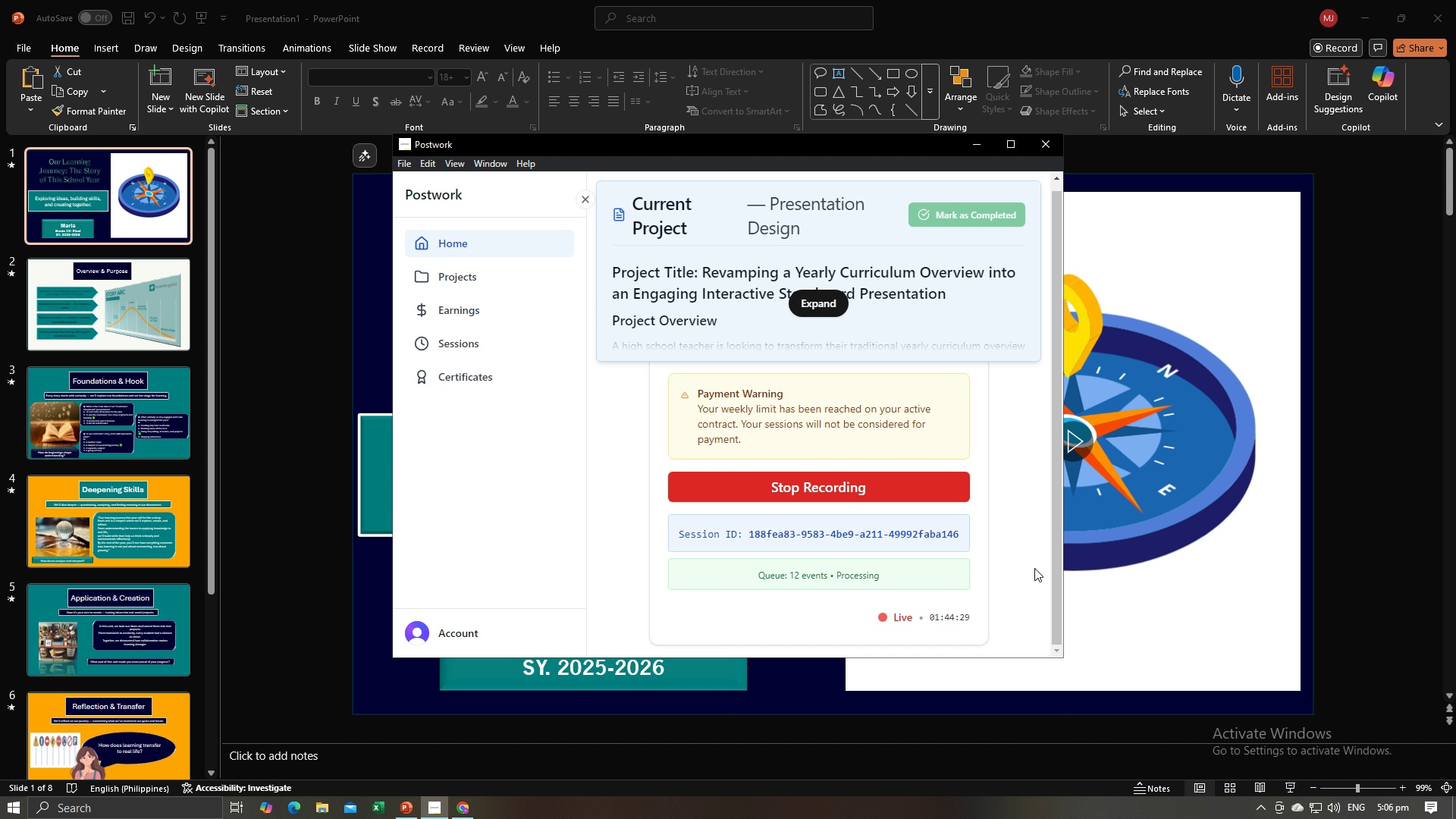 
key(Alt+Tab)